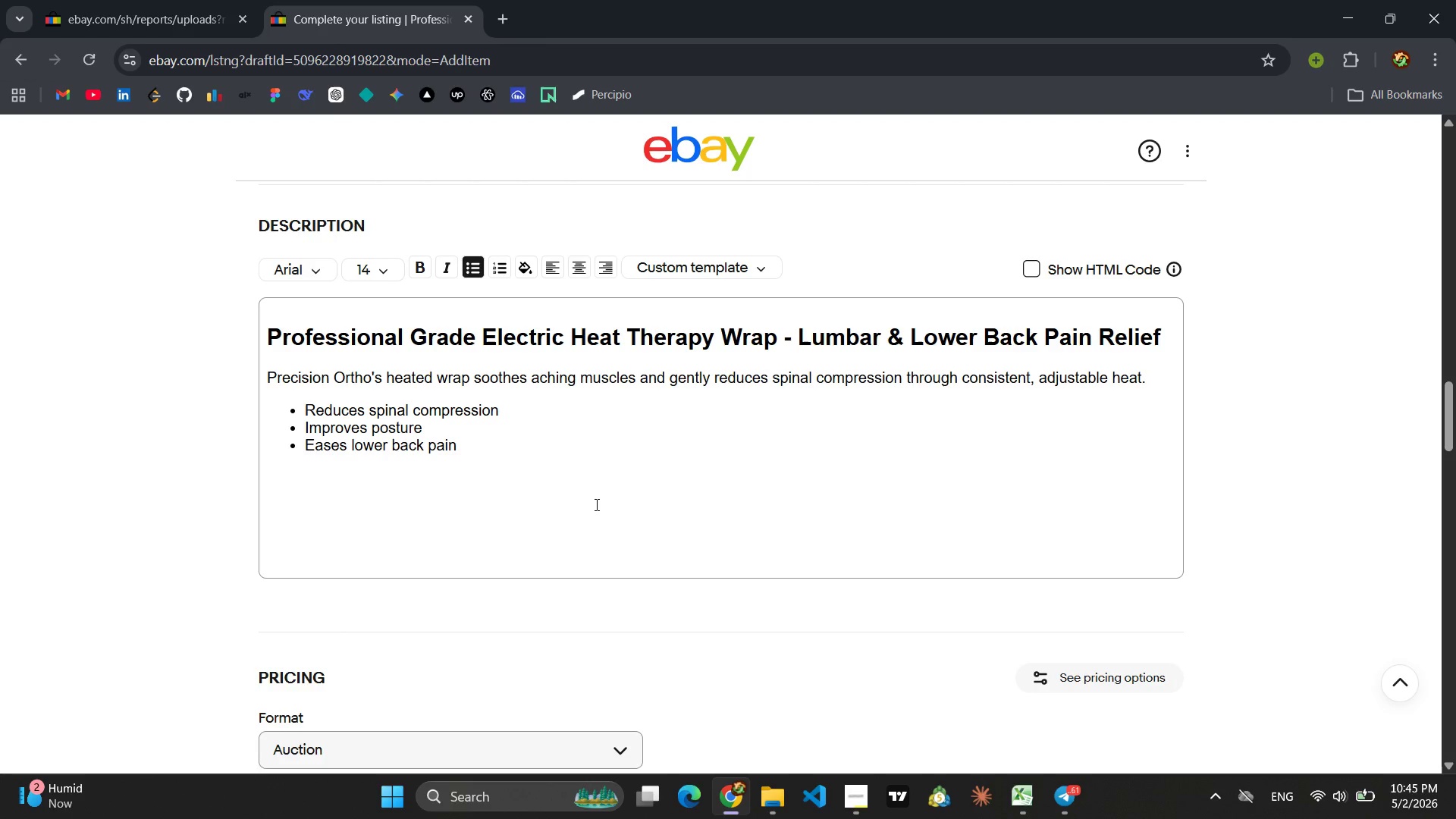 
wait(9.91)
 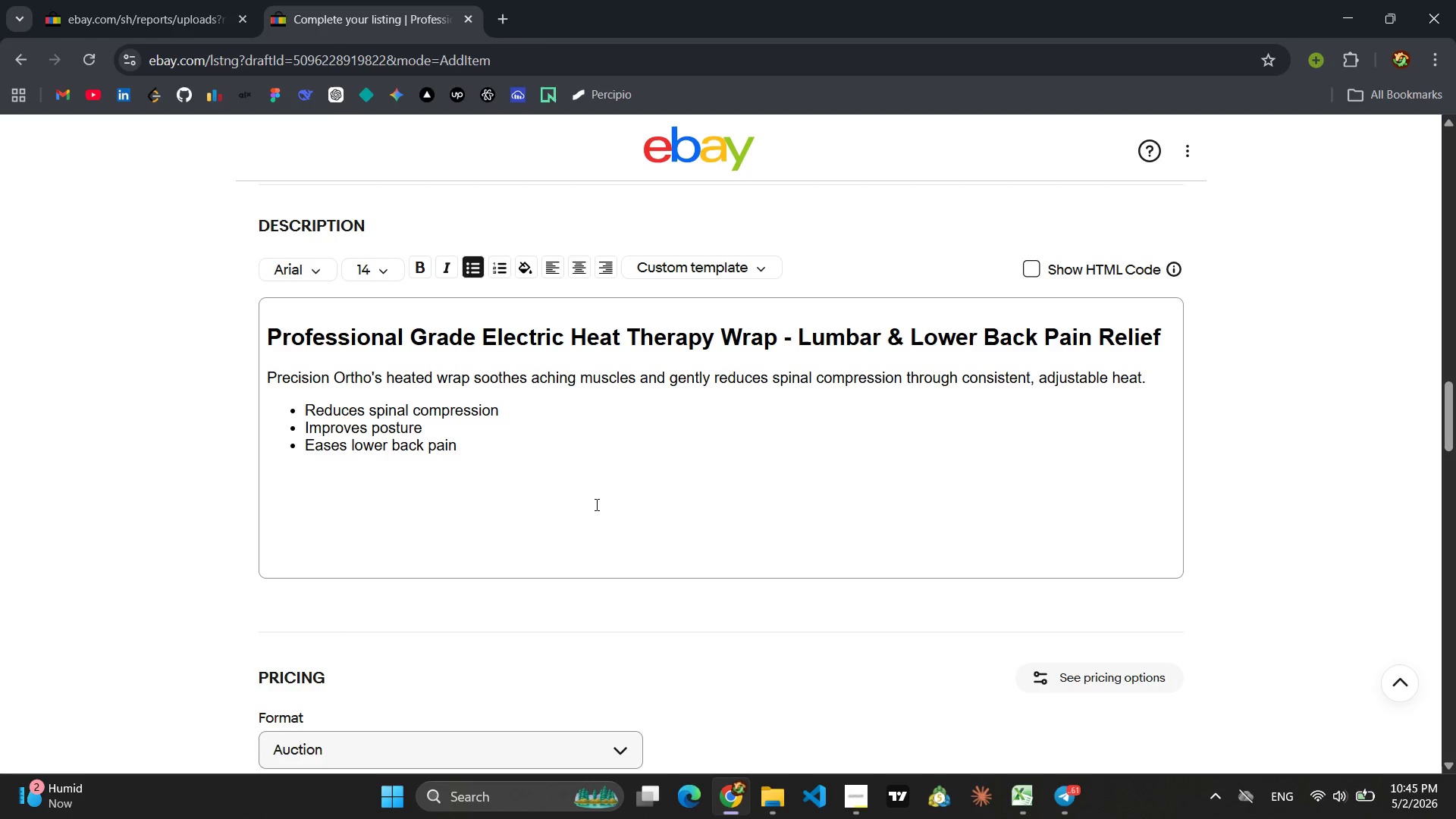 
left_click([1076, 796])
 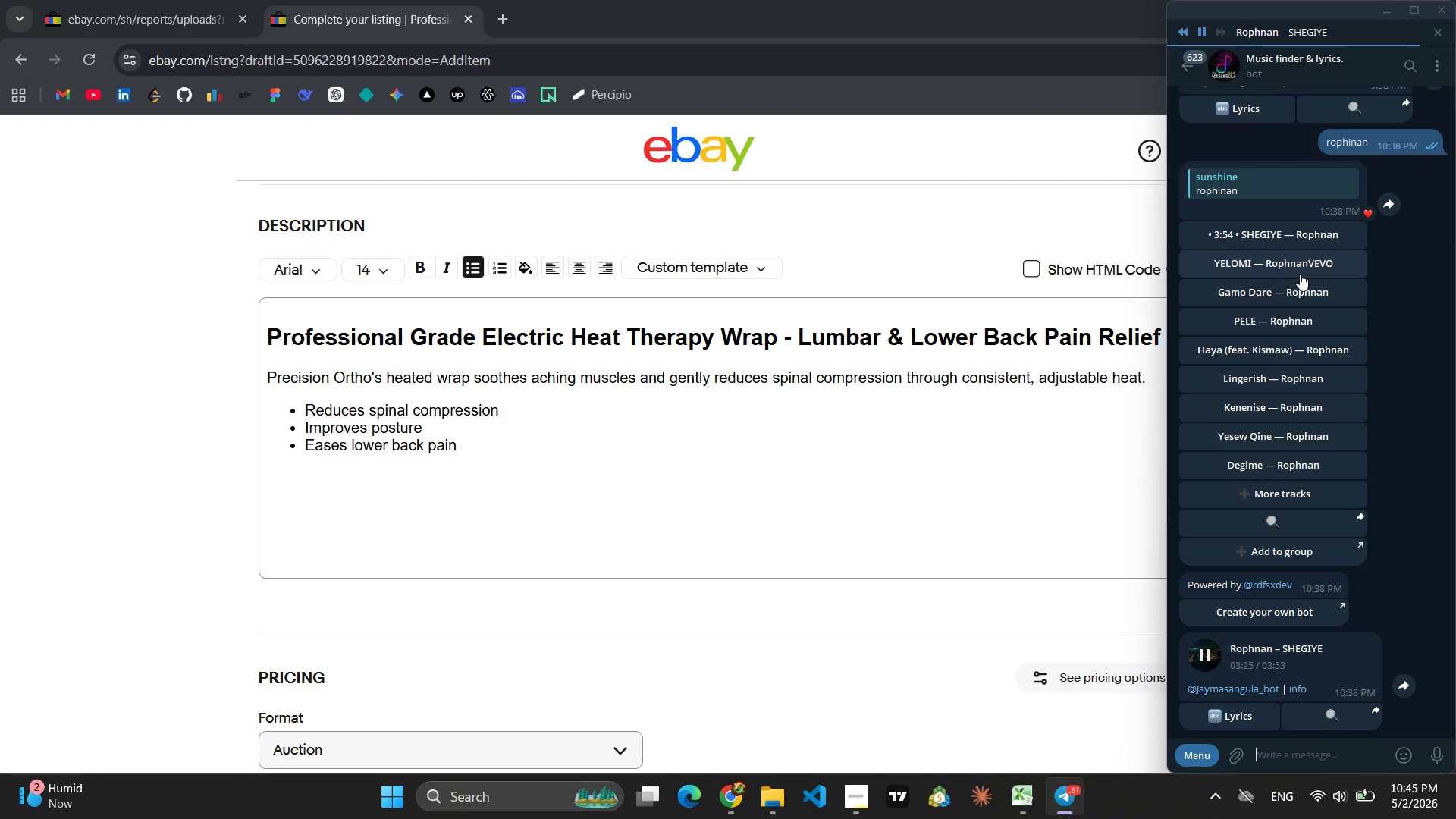 
wait(7.39)
 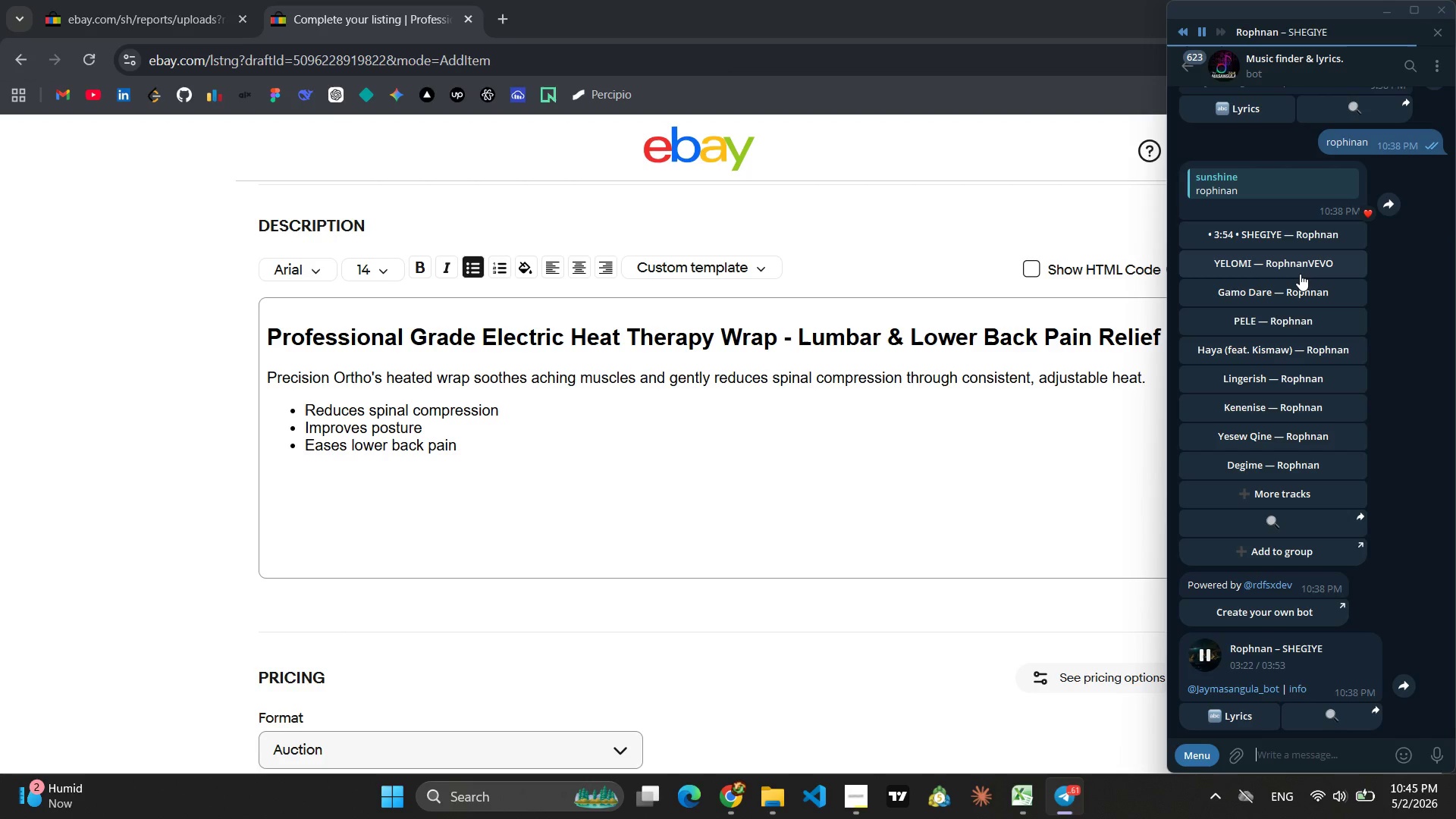 
left_click([1289, 433])
 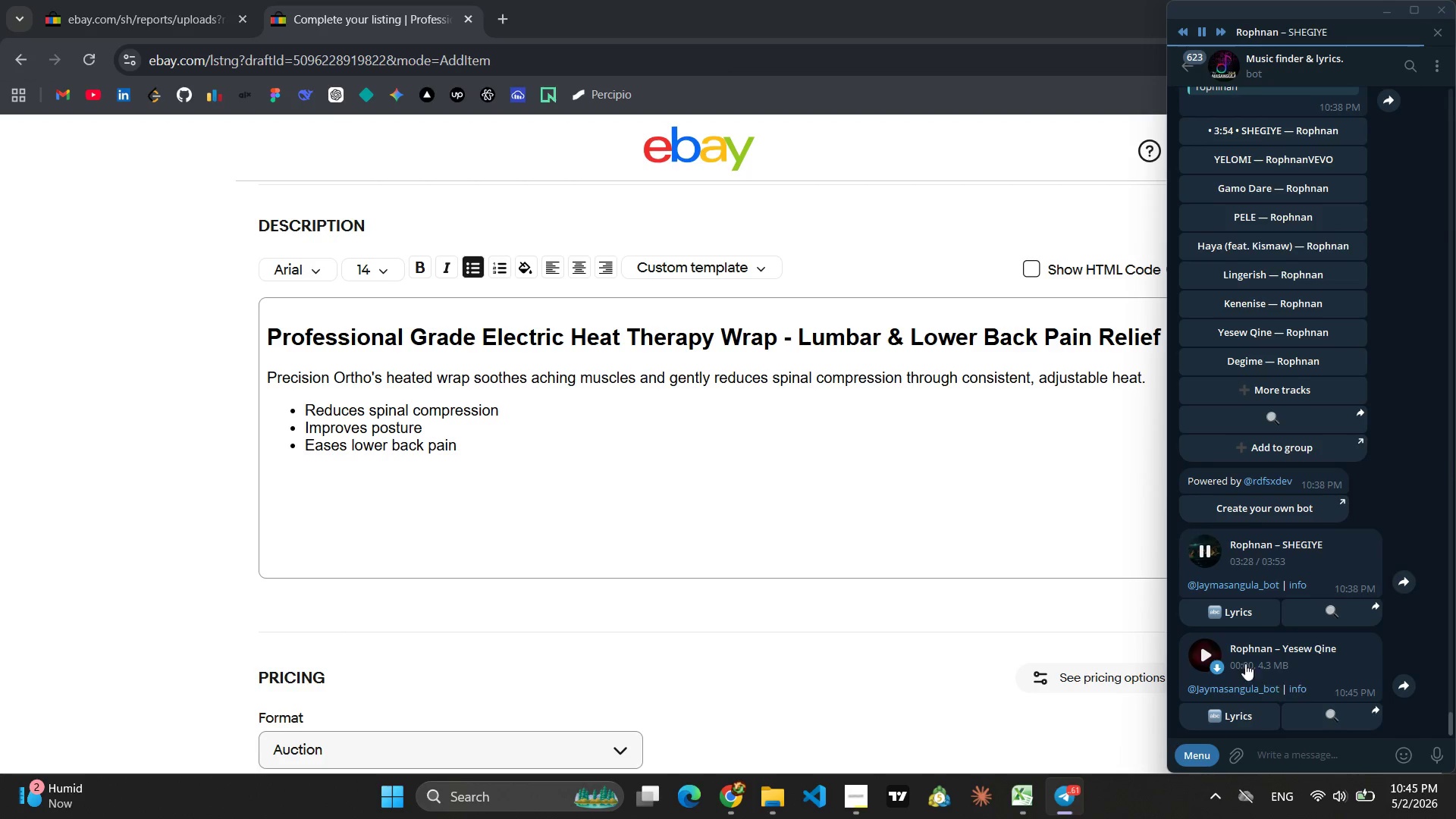 
left_click([1196, 642])
 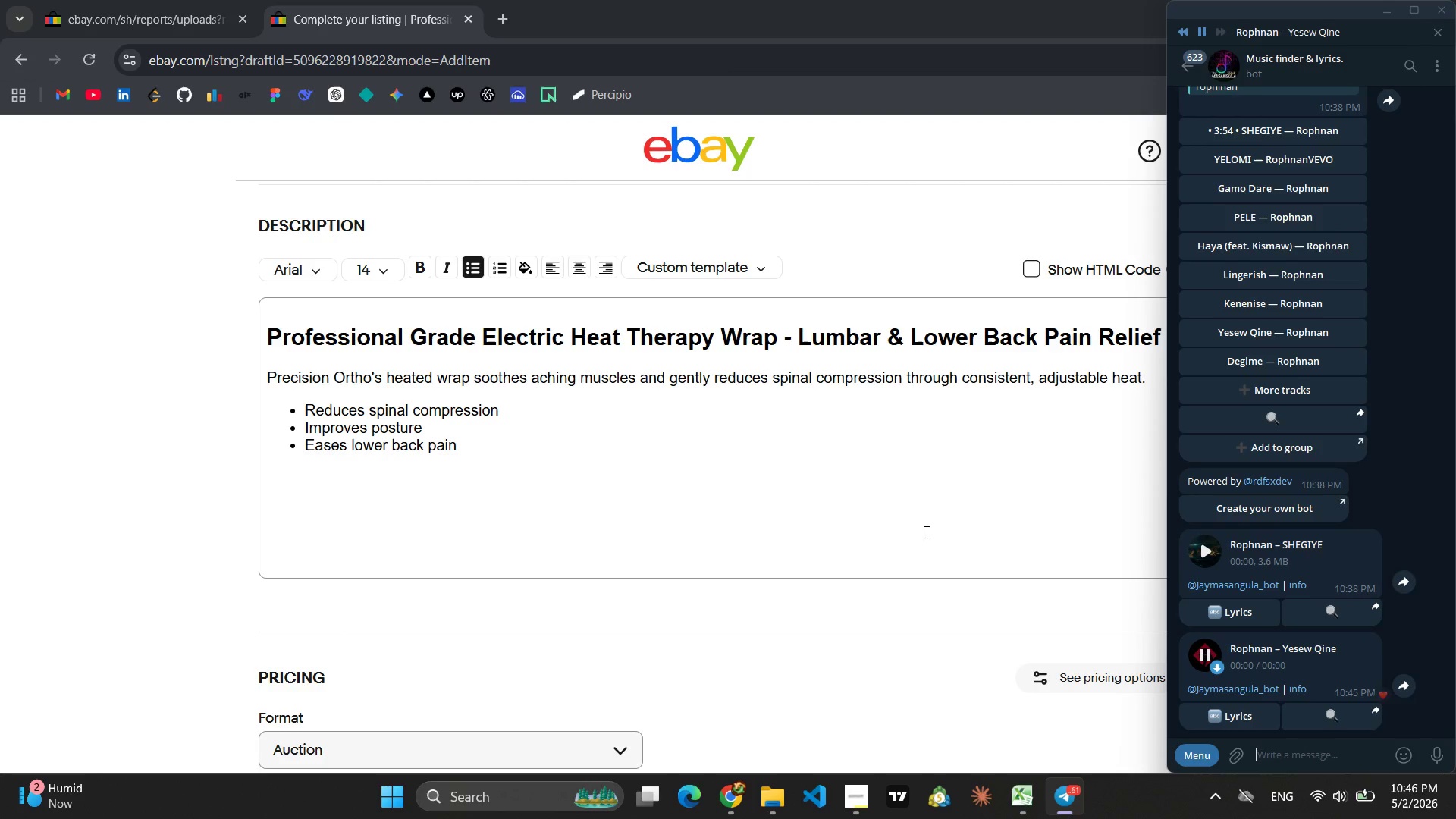 
left_click([519, 468])
 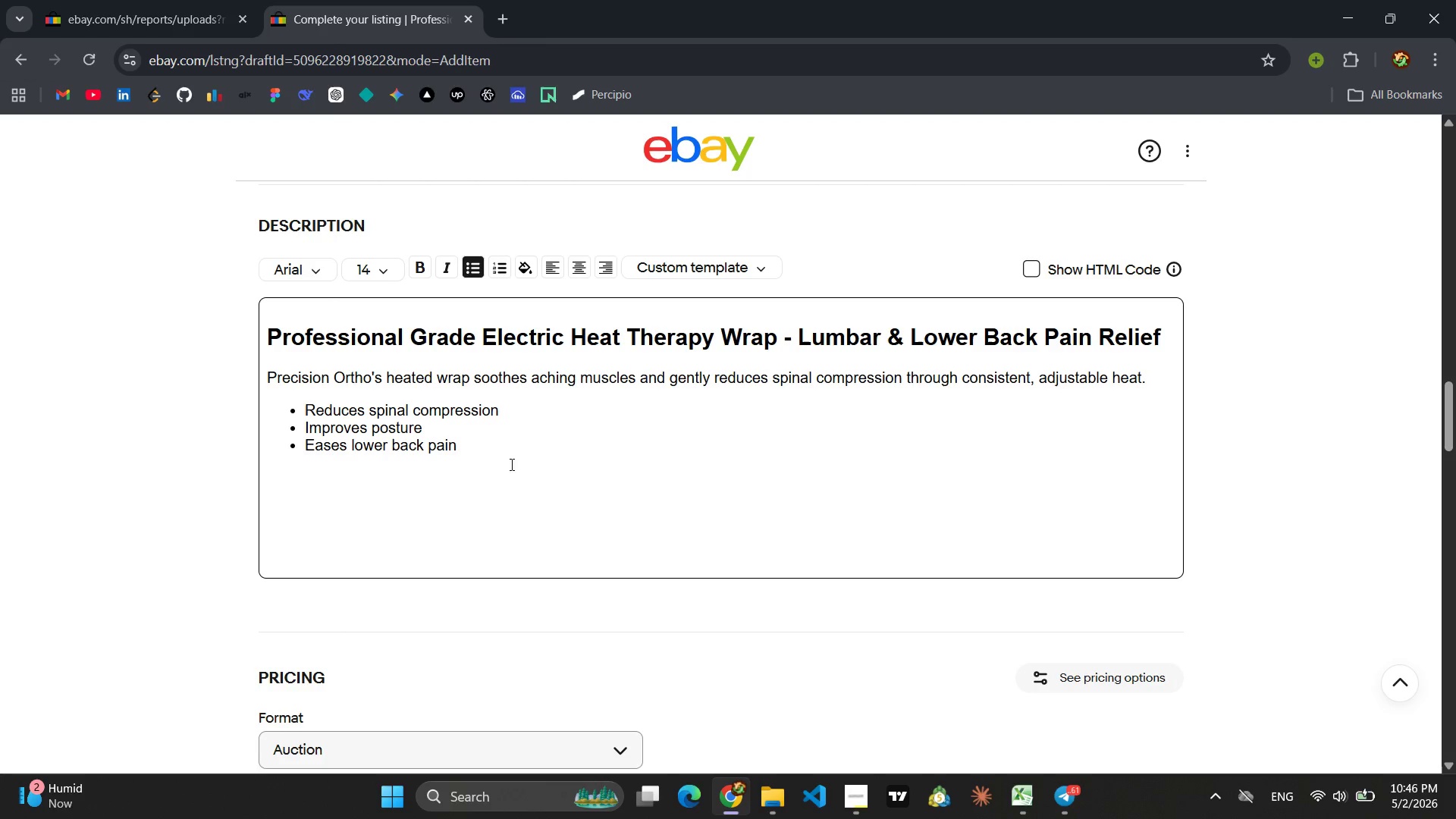 
wait(7.8)
 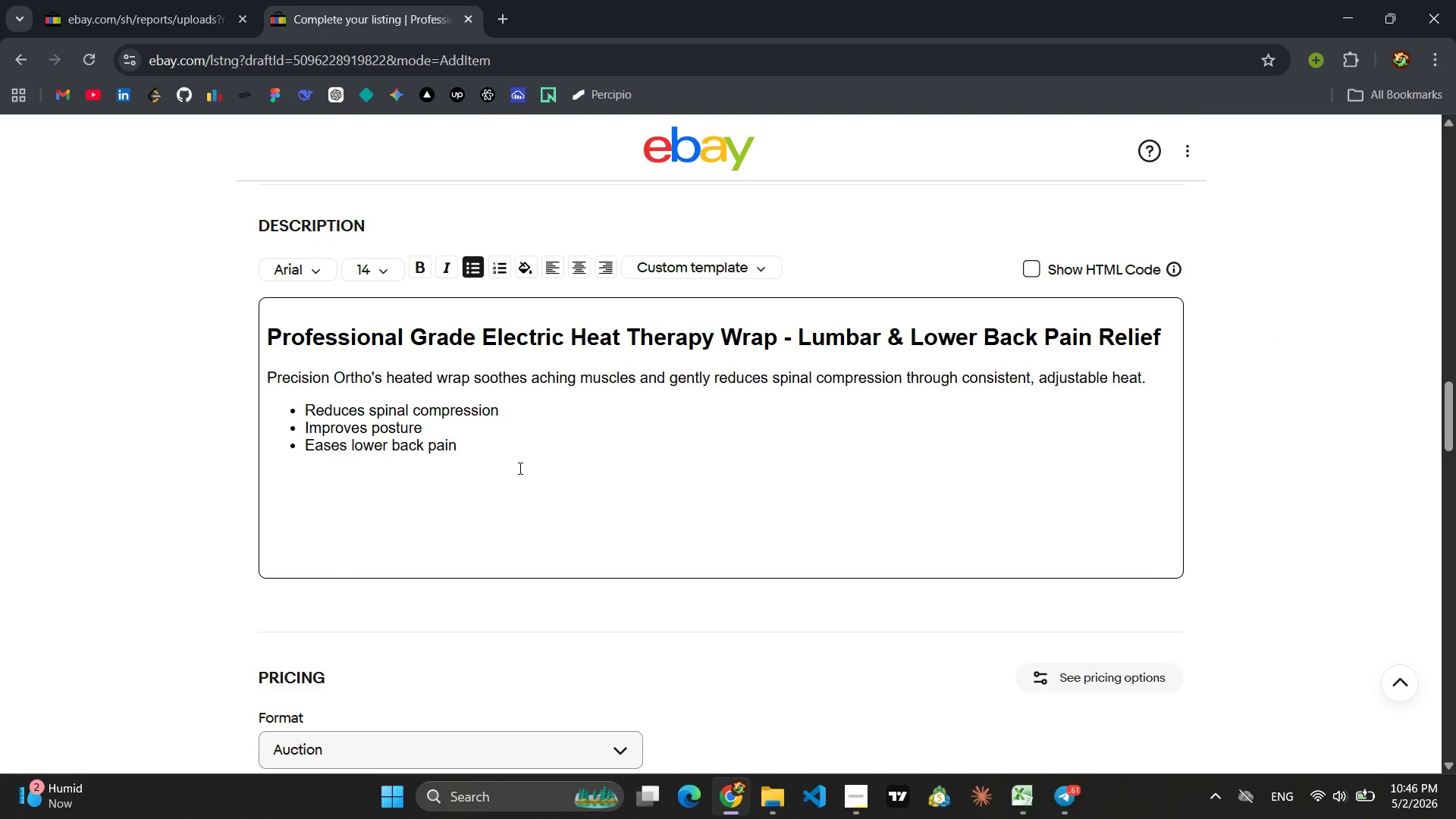 
left_click_drag(start_coordinate=[1159, 344], to_coordinate=[271, 320])
 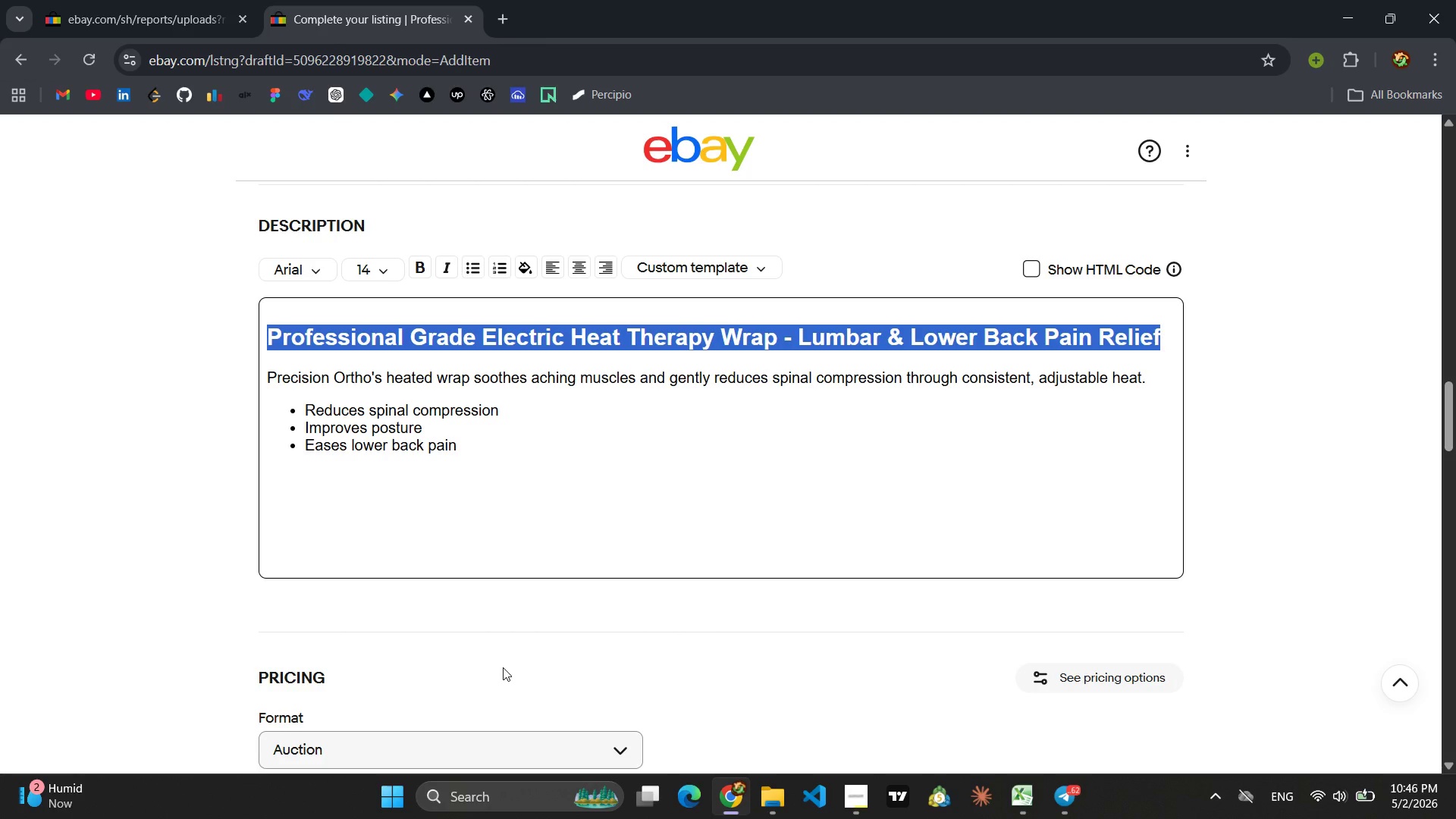 
type(Pro)
 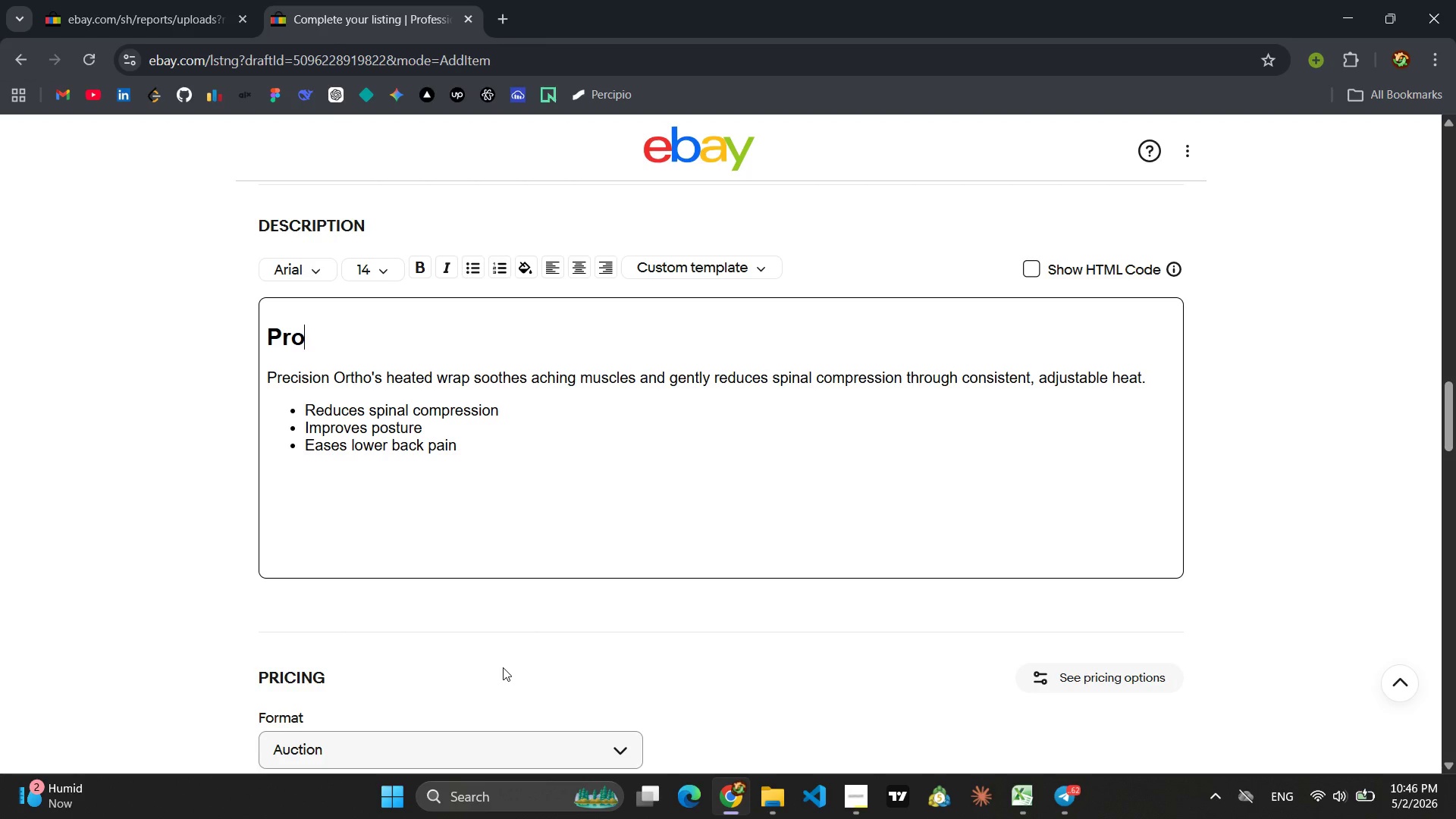 
type(fessional Erog)
key(Backspace)
key(Backspace)
type(gonomic mem)
key(Backspace)
key(Backspace)
key(Backspace)
type(Memory Foam Lumbar Support Cushion - Office & Clinic St)
key(Backspace)
type(itting Aid )
key(Backspace)
 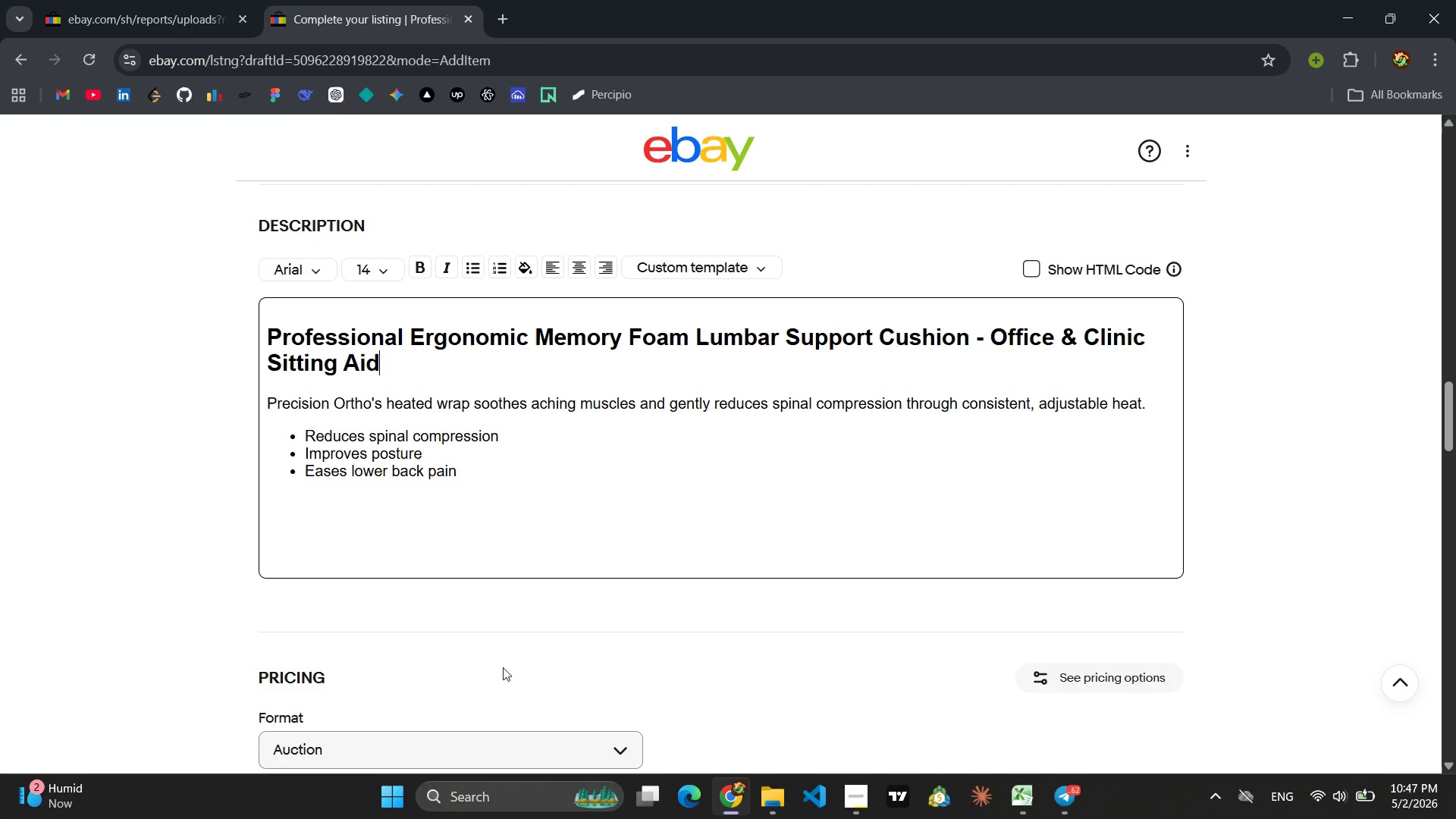 
left_click_drag(start_coordinate=[1158, 403], to_coordinate=[268, 400])
 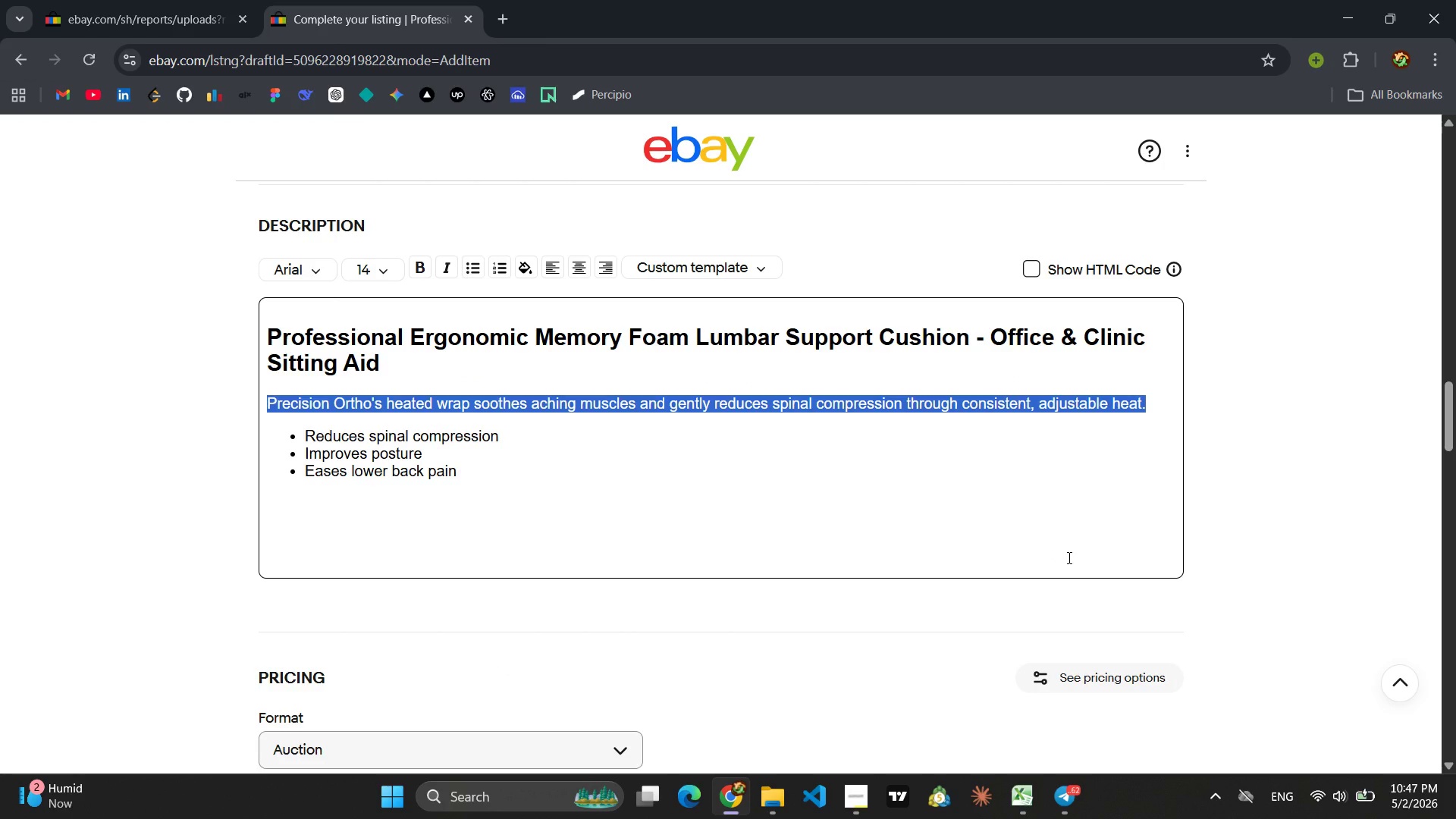 
type(Zenith)
 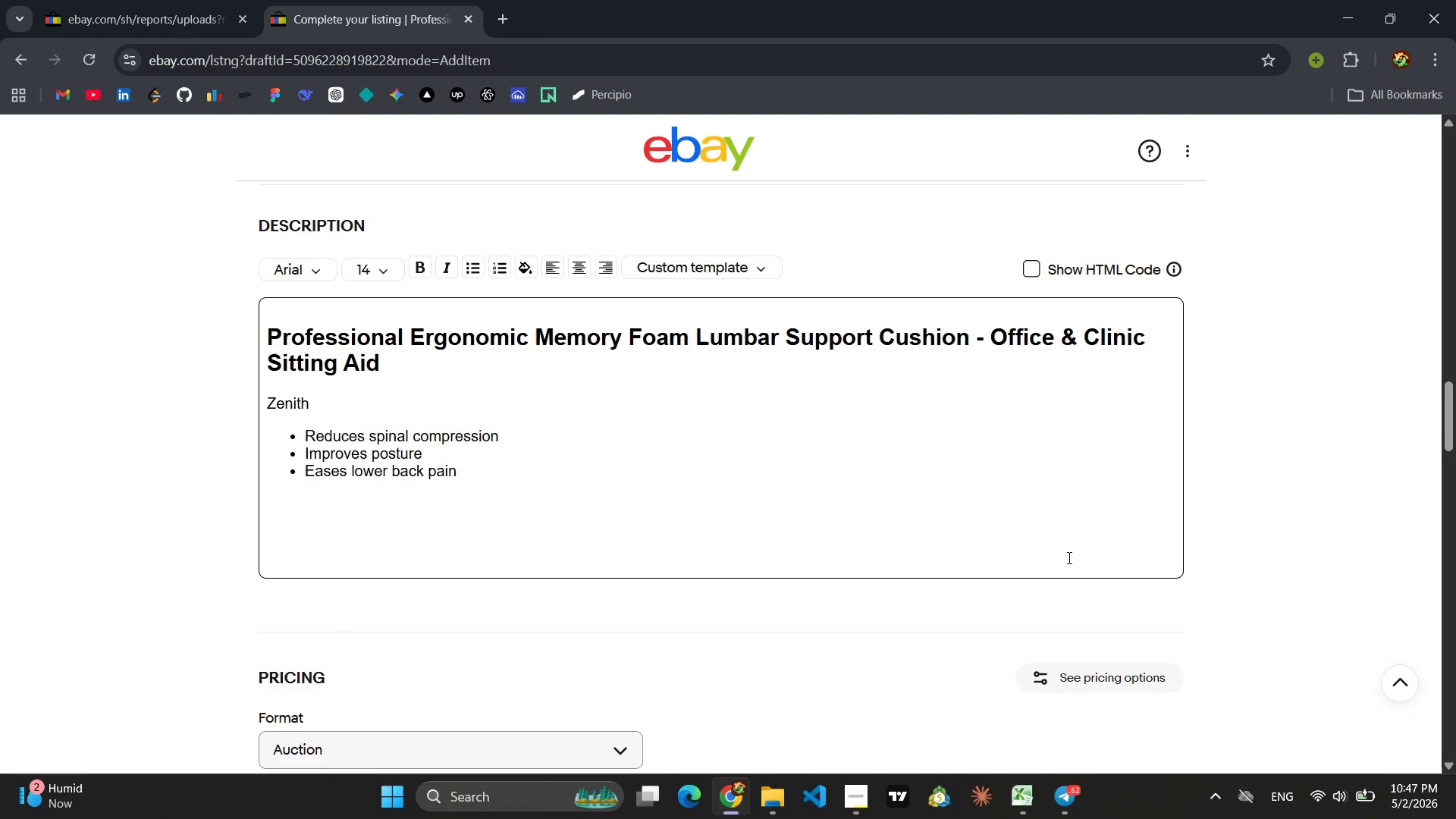 
type(Flex's Hig)
key(Backspace)
key(Backspace)
key(Backspace)
type(hign-density memory foam cushion supports the nature )
key(Backspace)
key(Backspace)
type(al lumbar curve )
key(Backspace)
type(, reducing fatigue during r)
key(Backspace)
type(prolonged sitting session )
key(Backspace)
type(s.)
 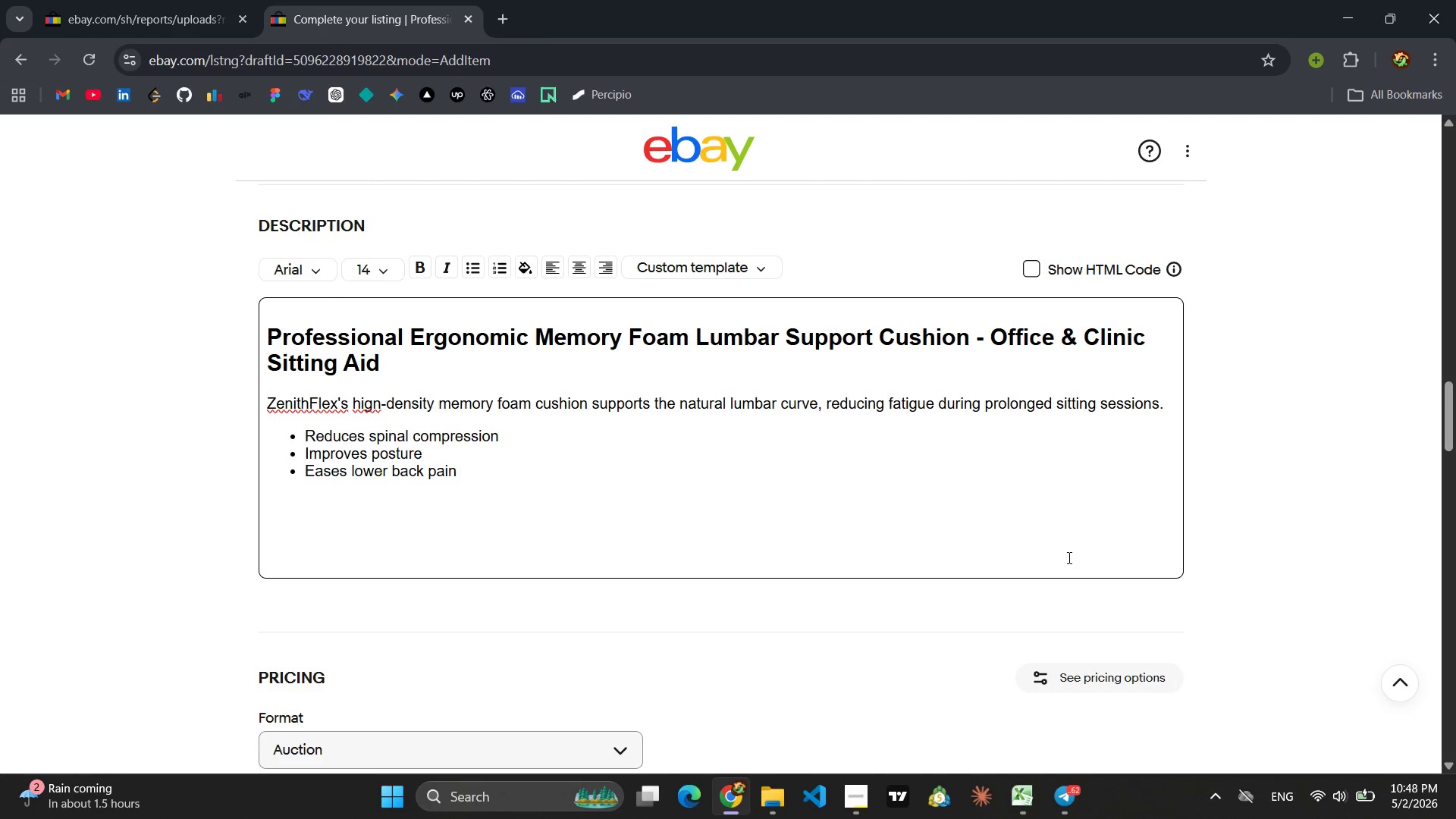 
wait(11.94)
 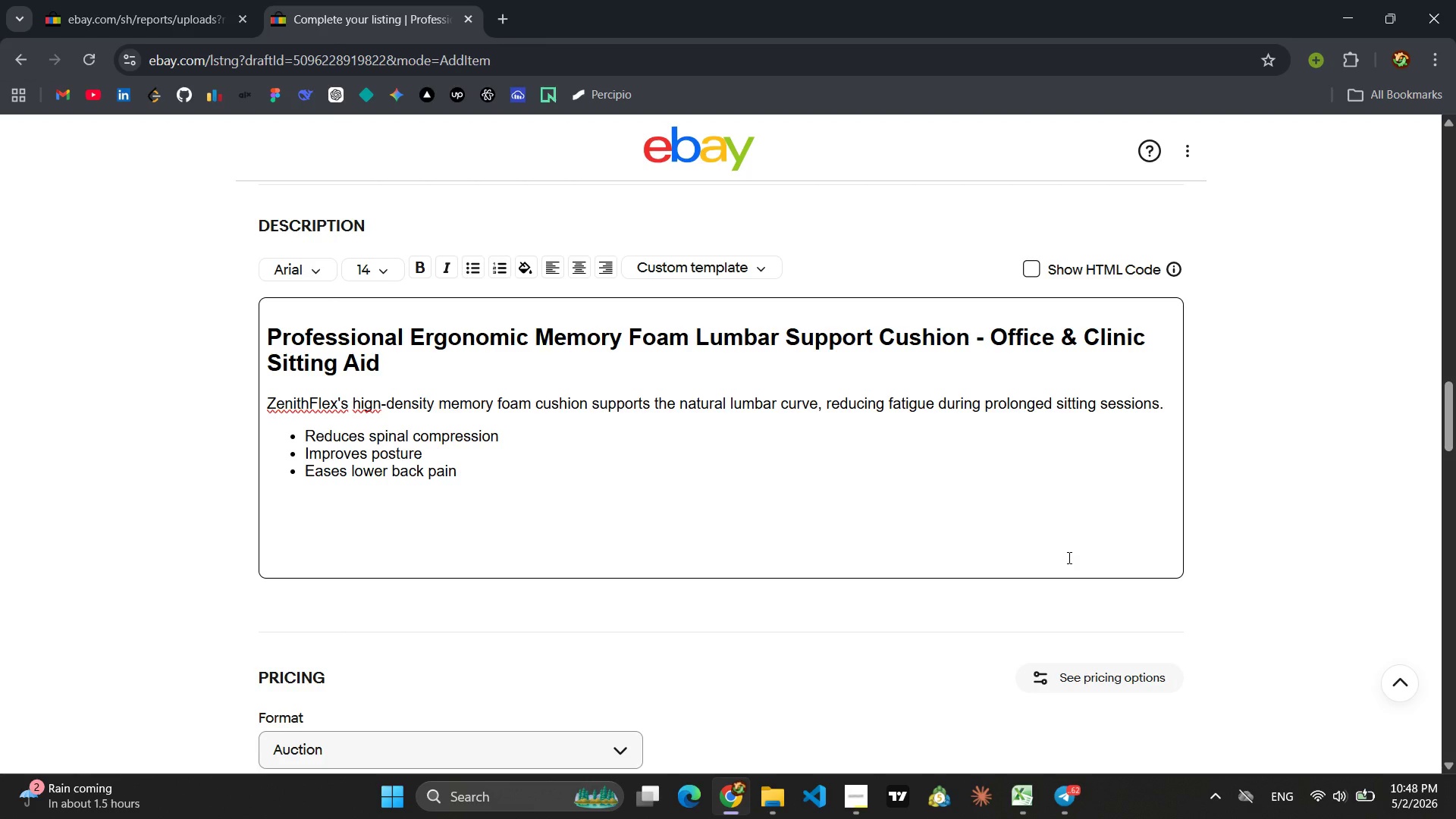 
left_click_drag(start_coordinate=[479, 472], to_coordinate=[305, 430])
 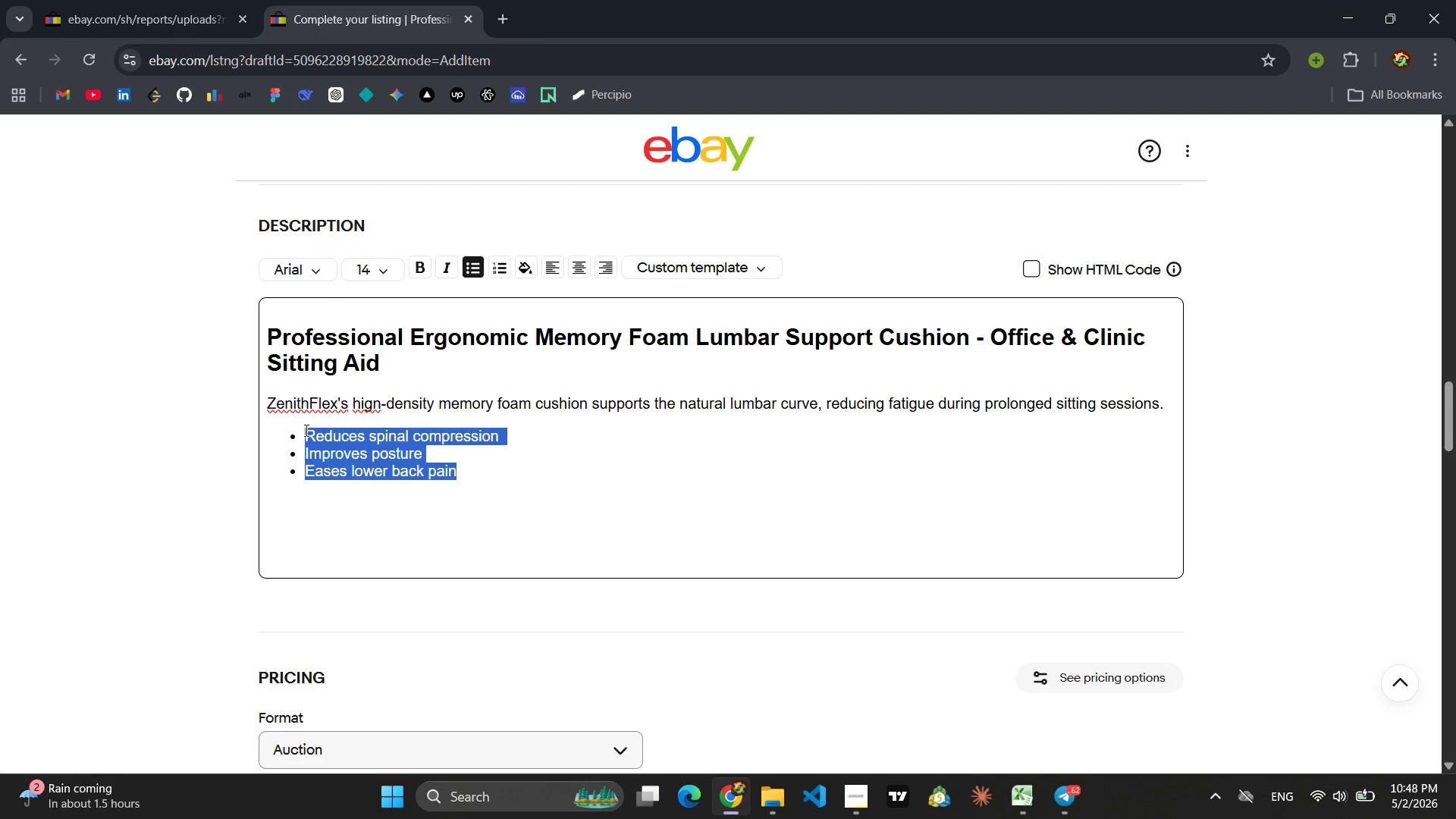 
type(Supports lumbar curvature )
 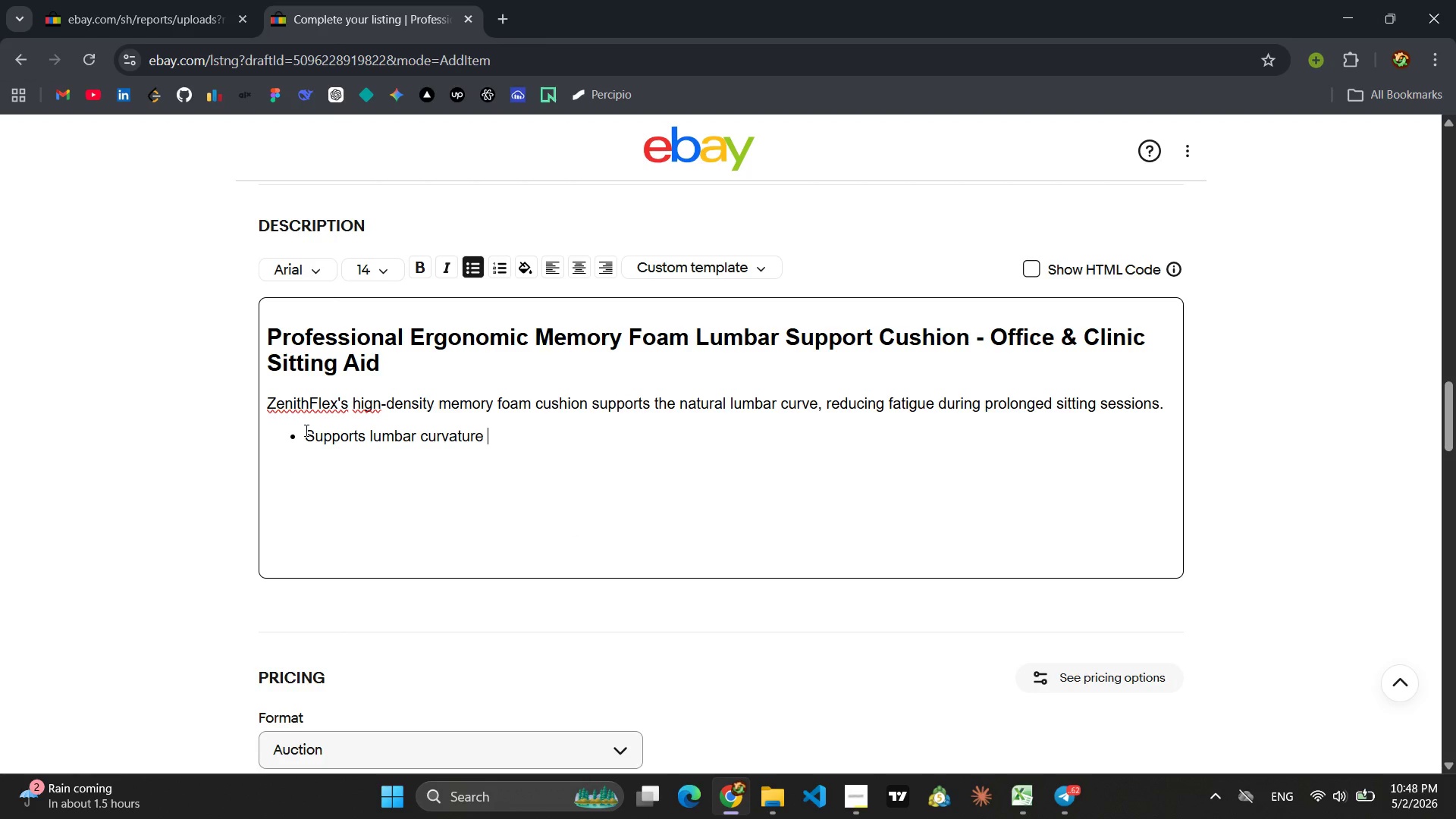 
key(Enter)
 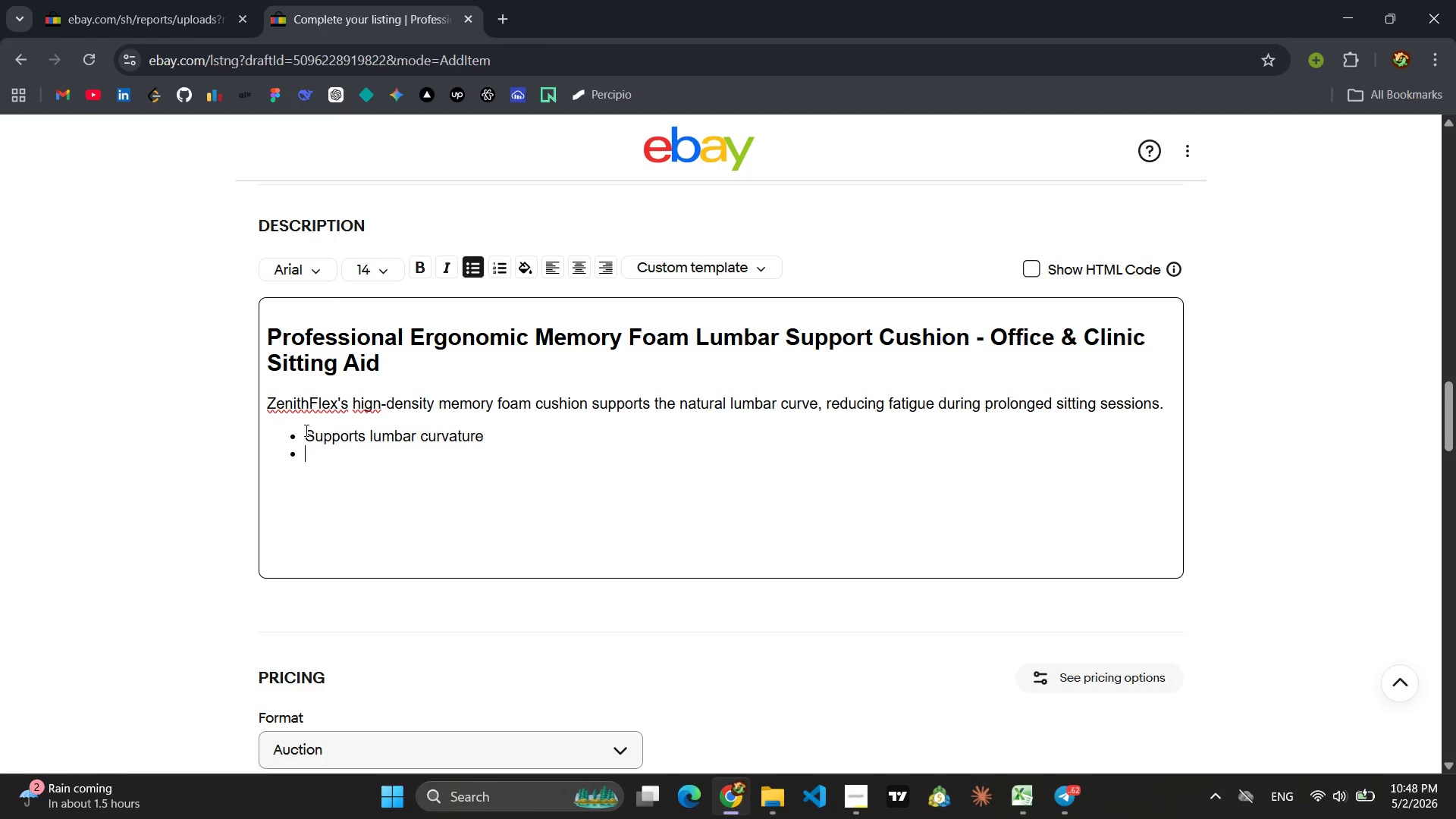 
type(Reduces fatigut)
key(Backspace)
type(e during prolog)
key(Backspace)
type(nged sitting )
key(Backspace)
 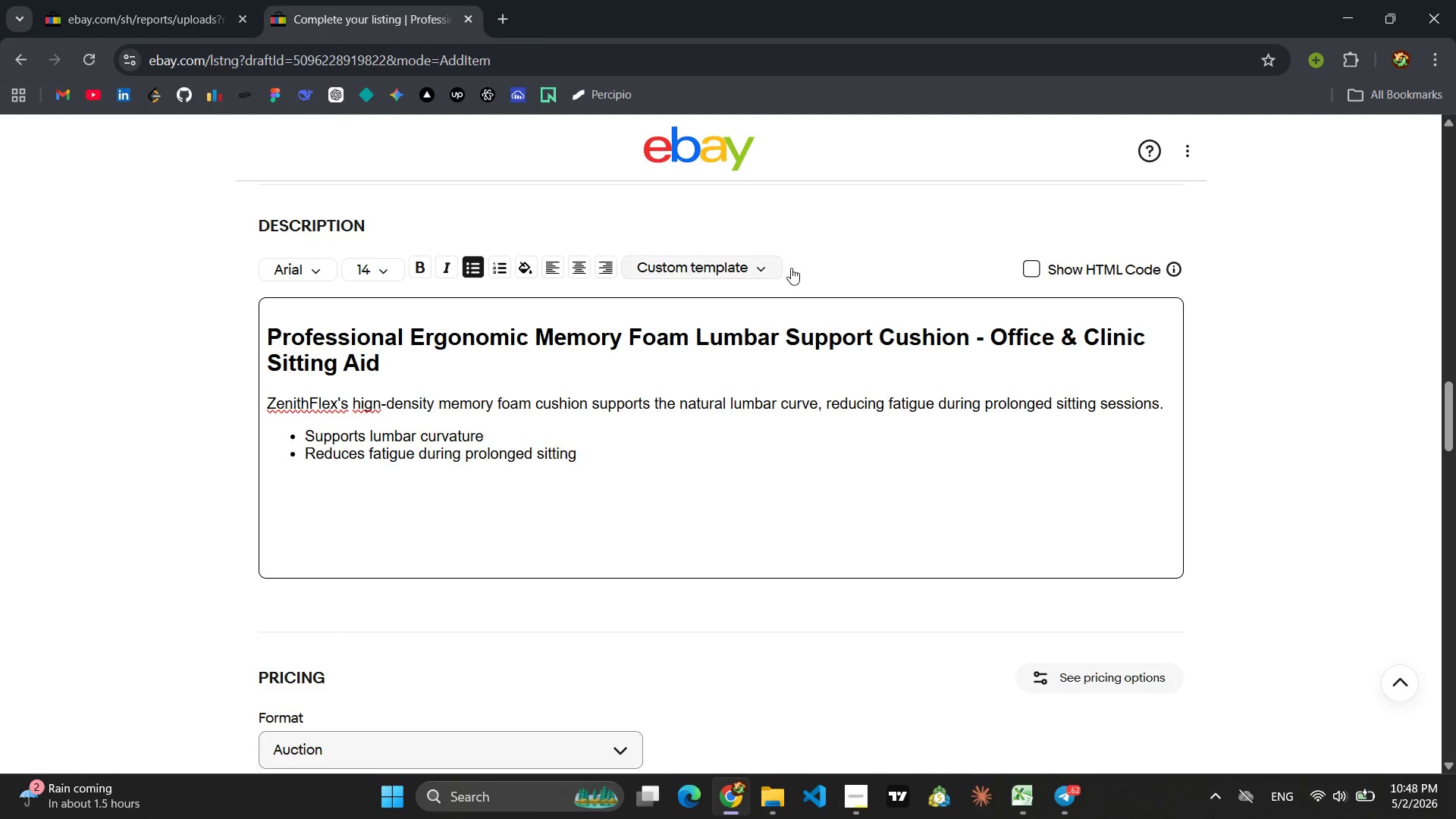 
left_click([1035, 268])
 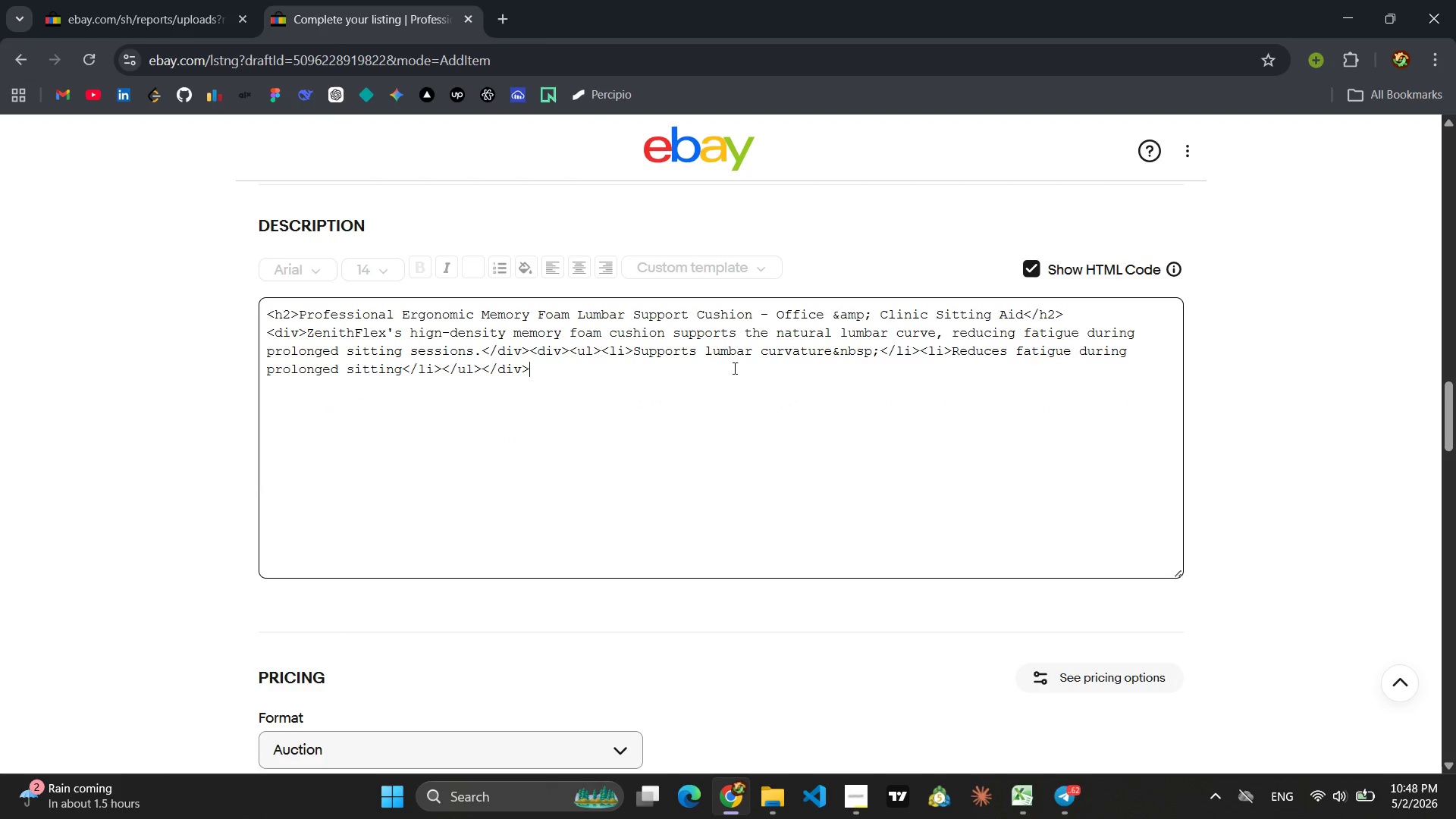 
left_click([733, 368])
 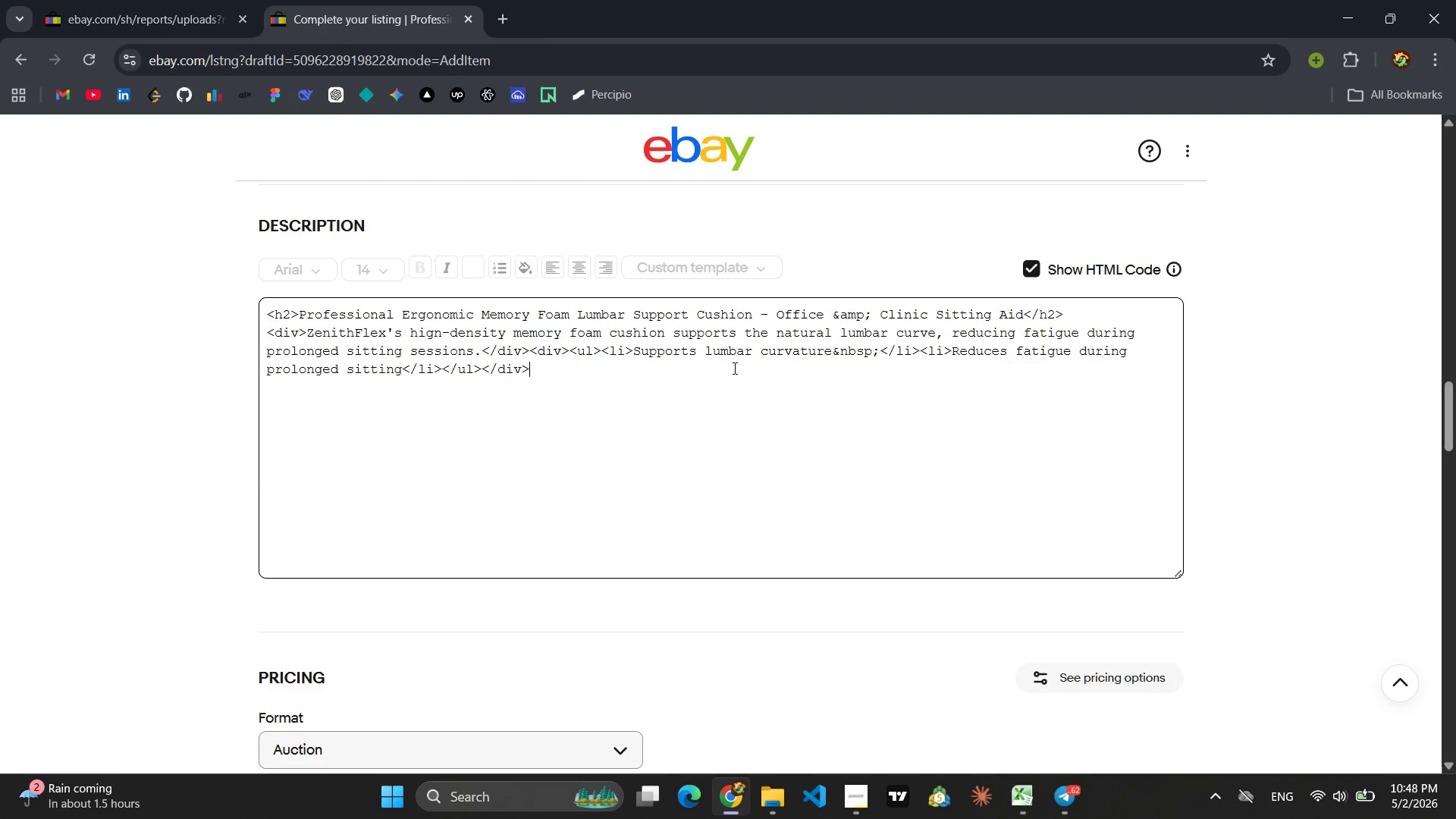 
key(Control+A)
 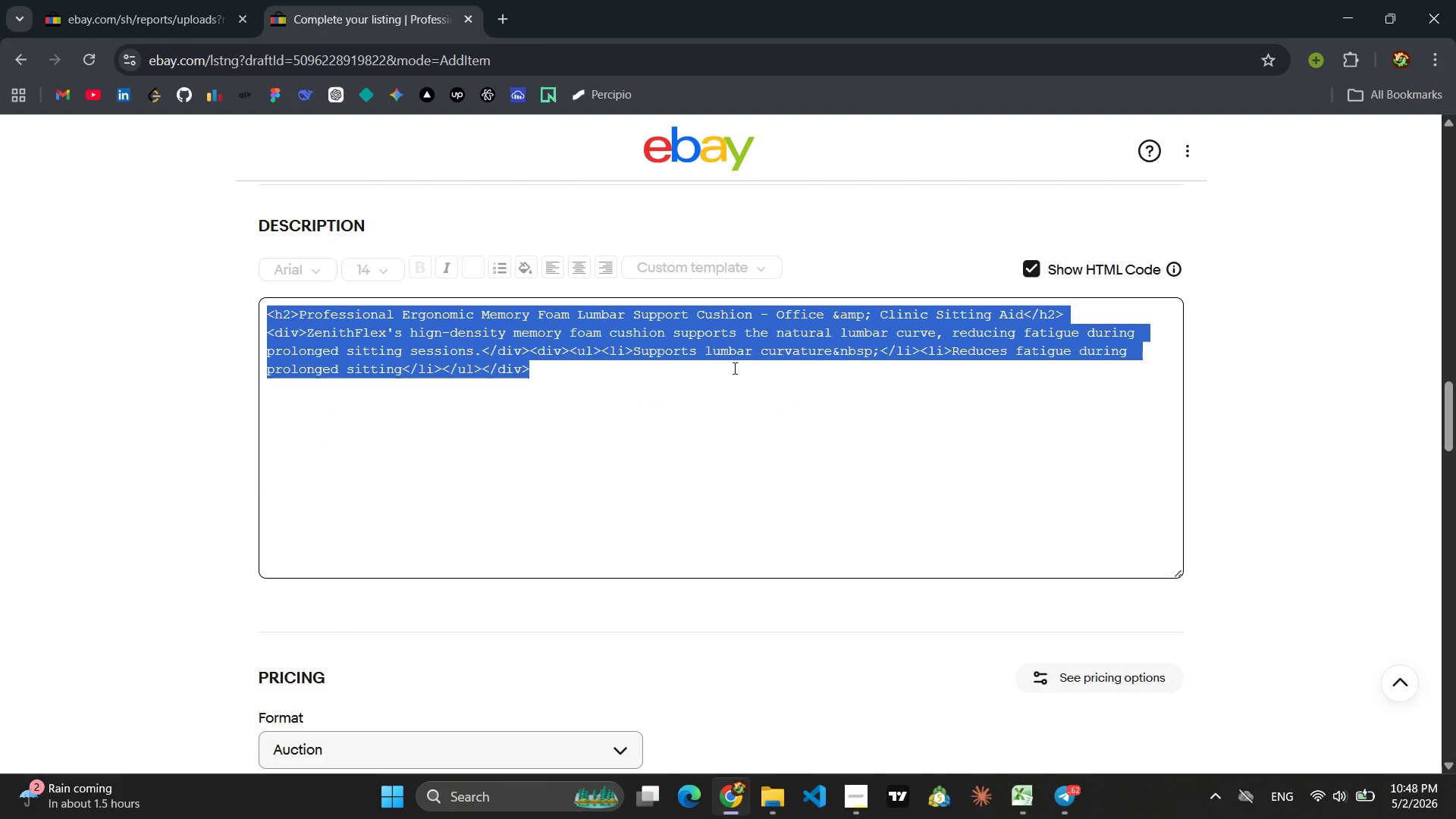 
key(Control+C)
 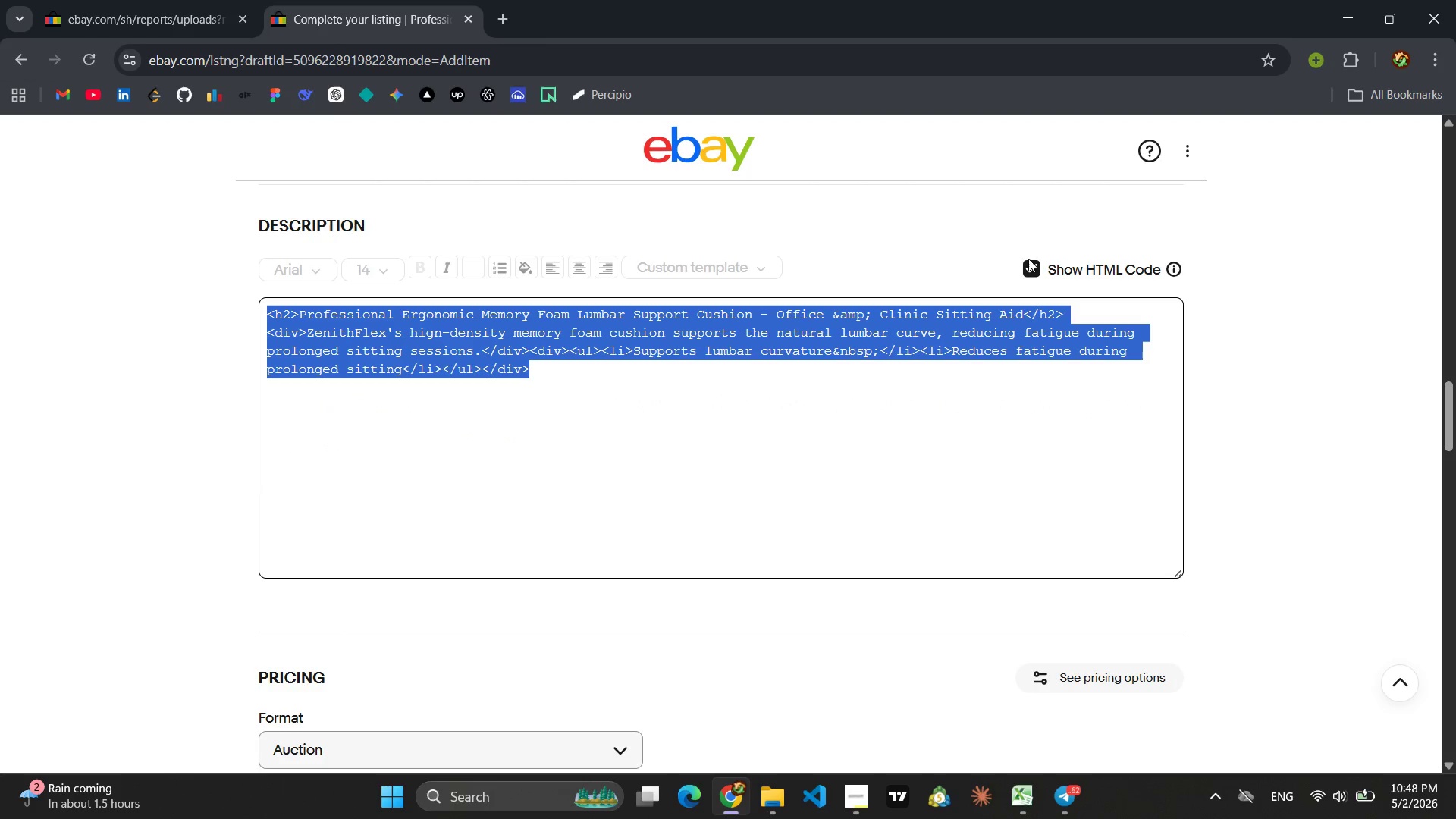 
left_click([1032, 267])
 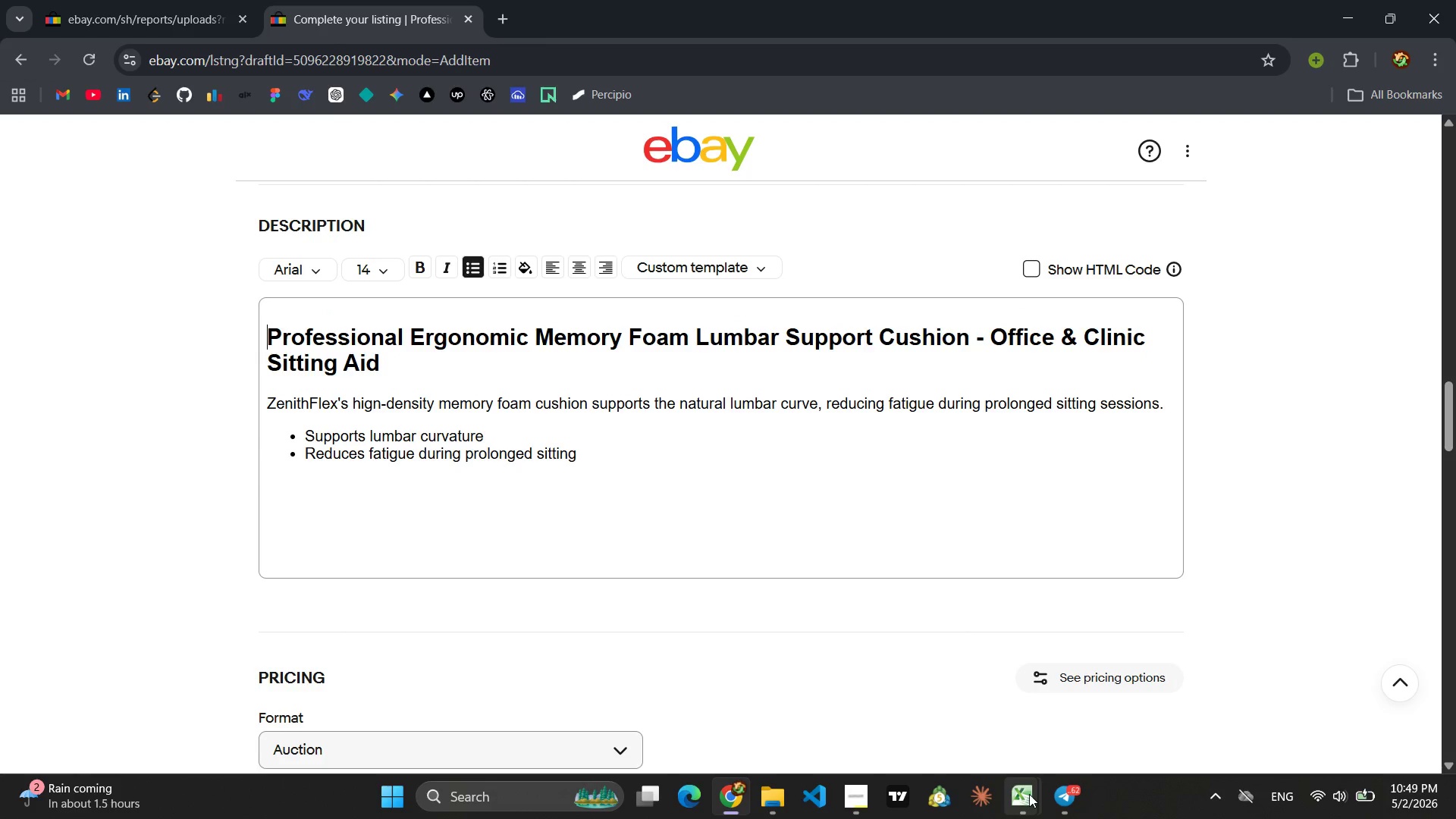 
left_click([1081, 699])
 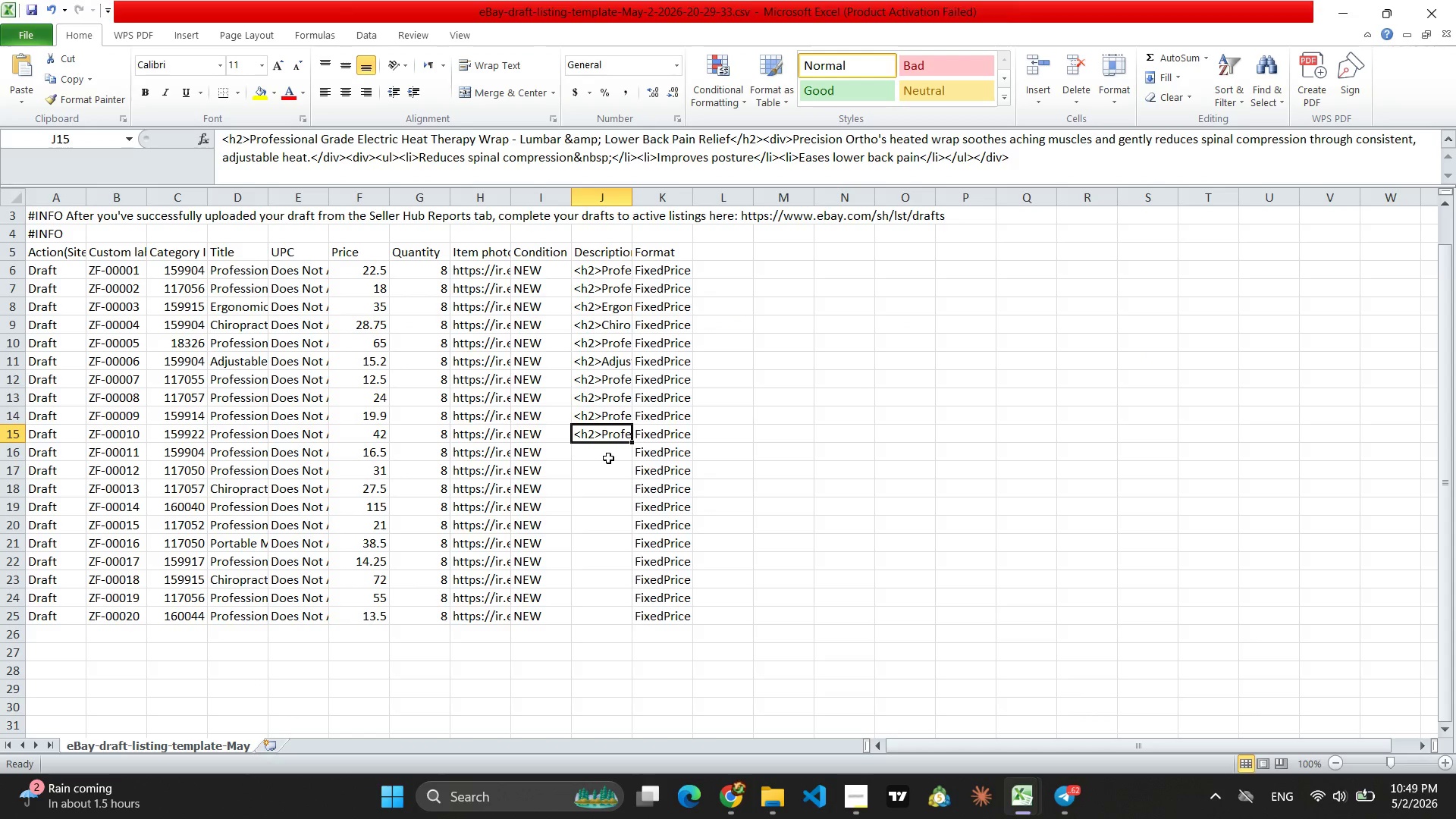 
left_click([607, 458])
 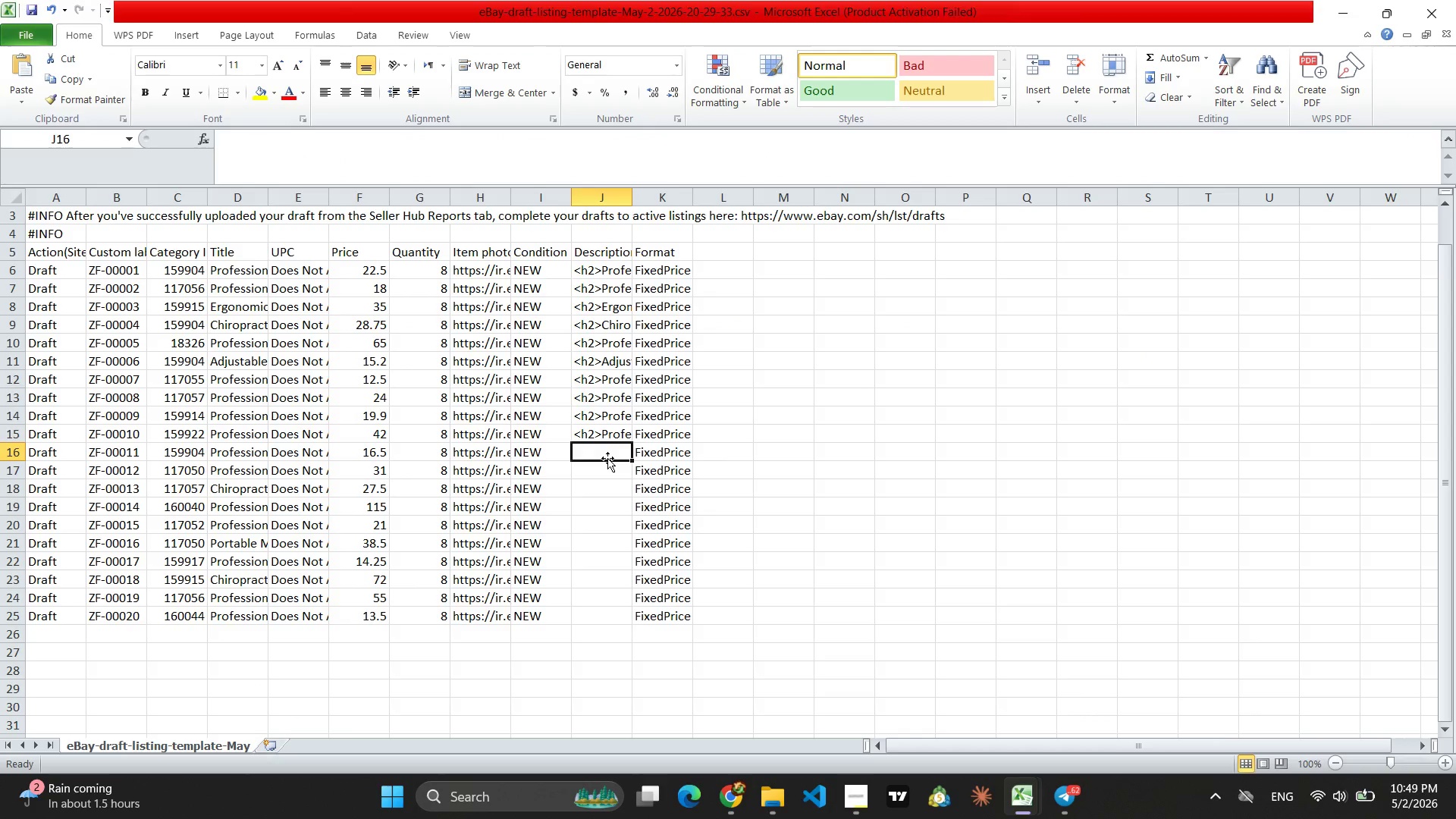 
key(Control+ControlLeft)
 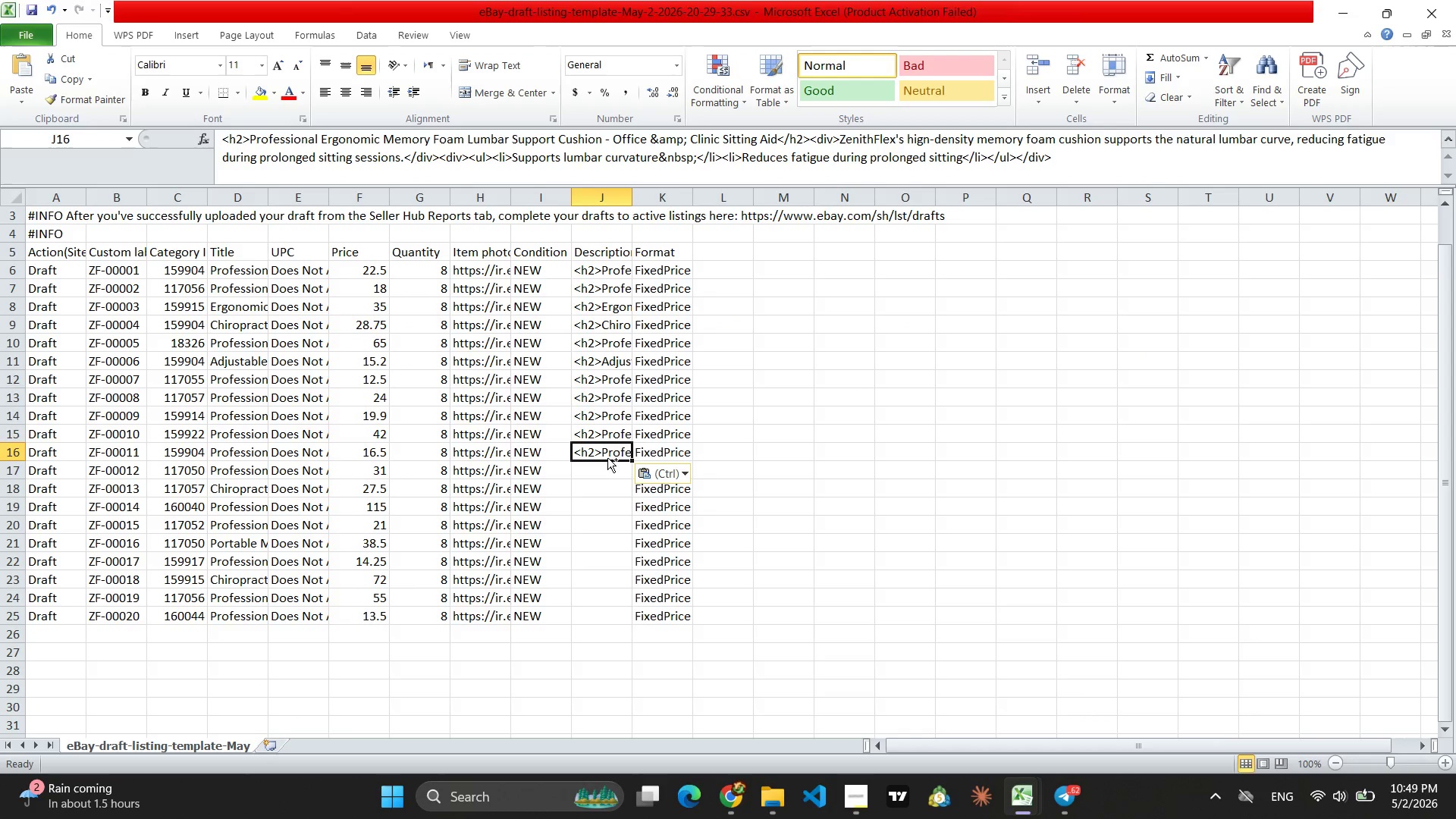 
key(Control+V)
 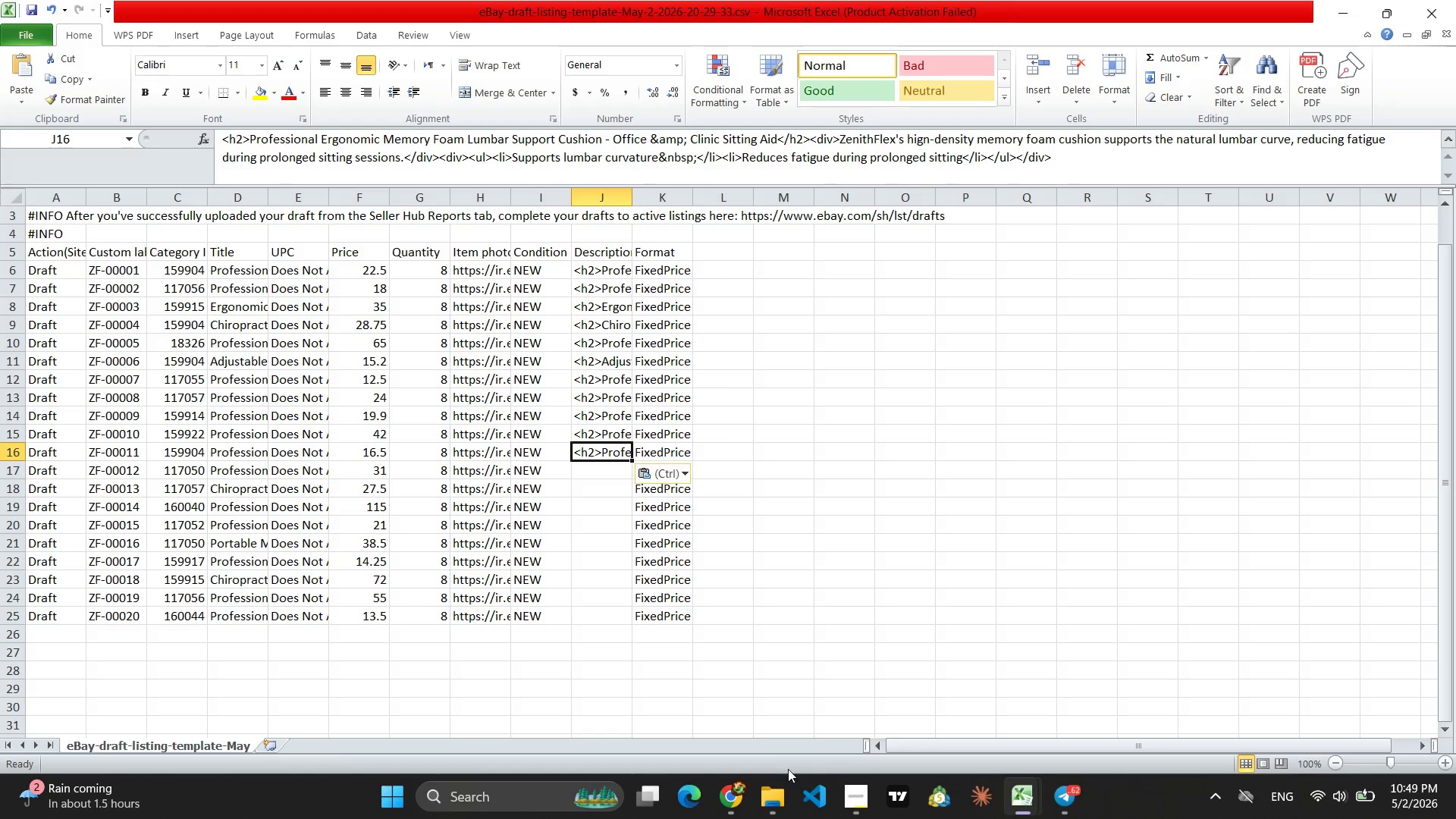 
left_click([728, 799])
 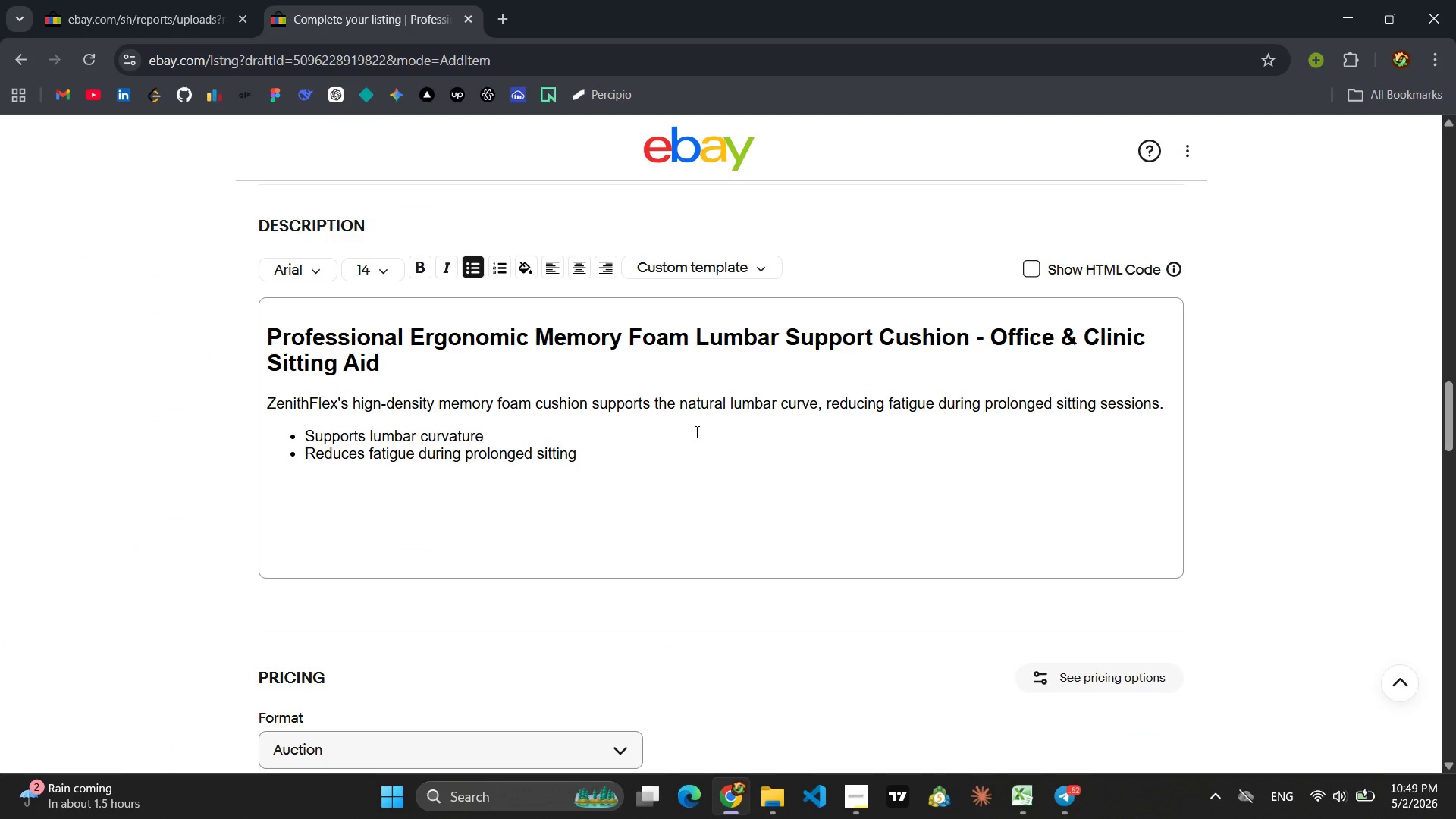 
wait(12.53)
 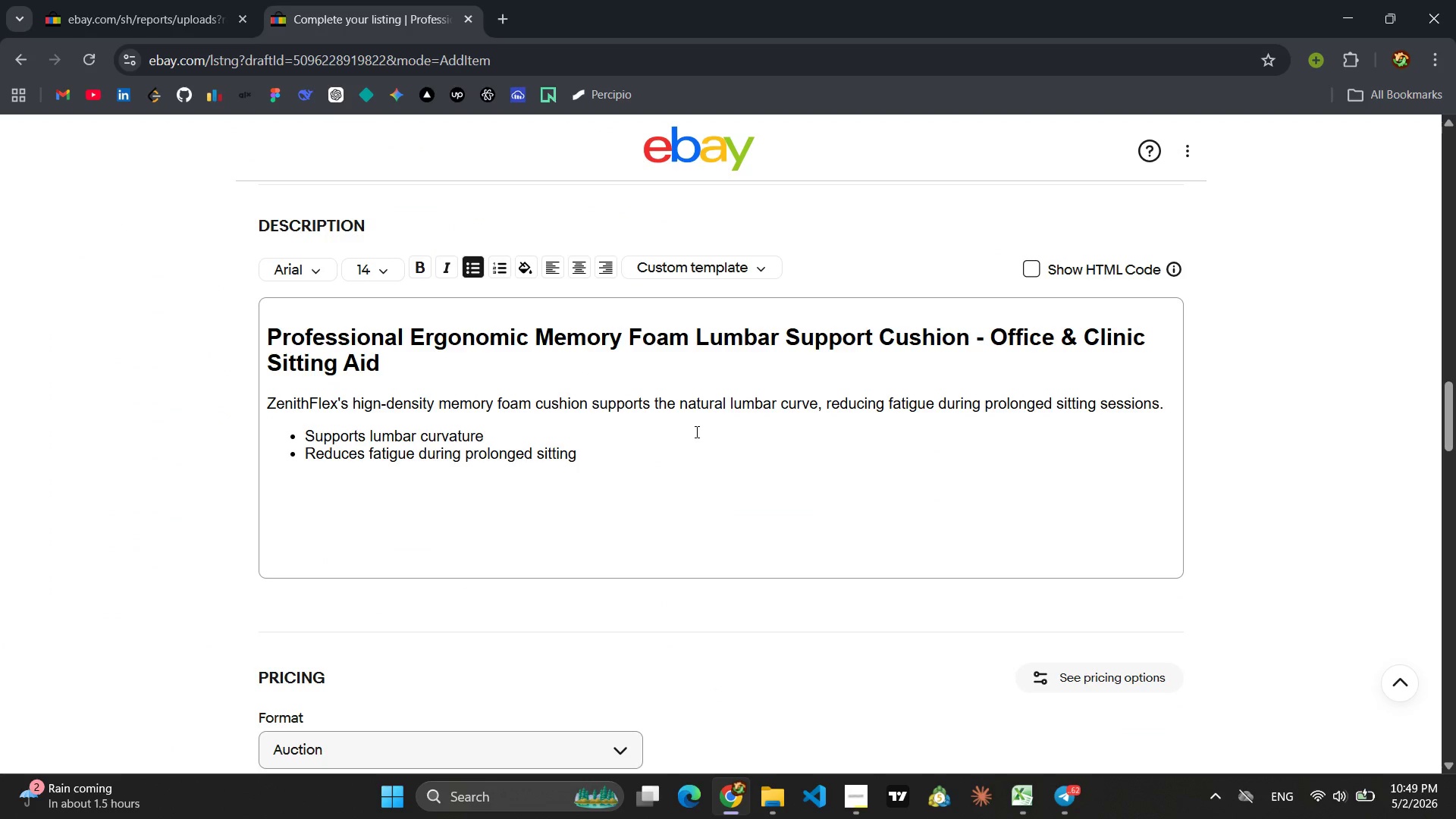 
left_click_drag(start_coordinate=[390, 366], to_coordinate=[271, 342])
 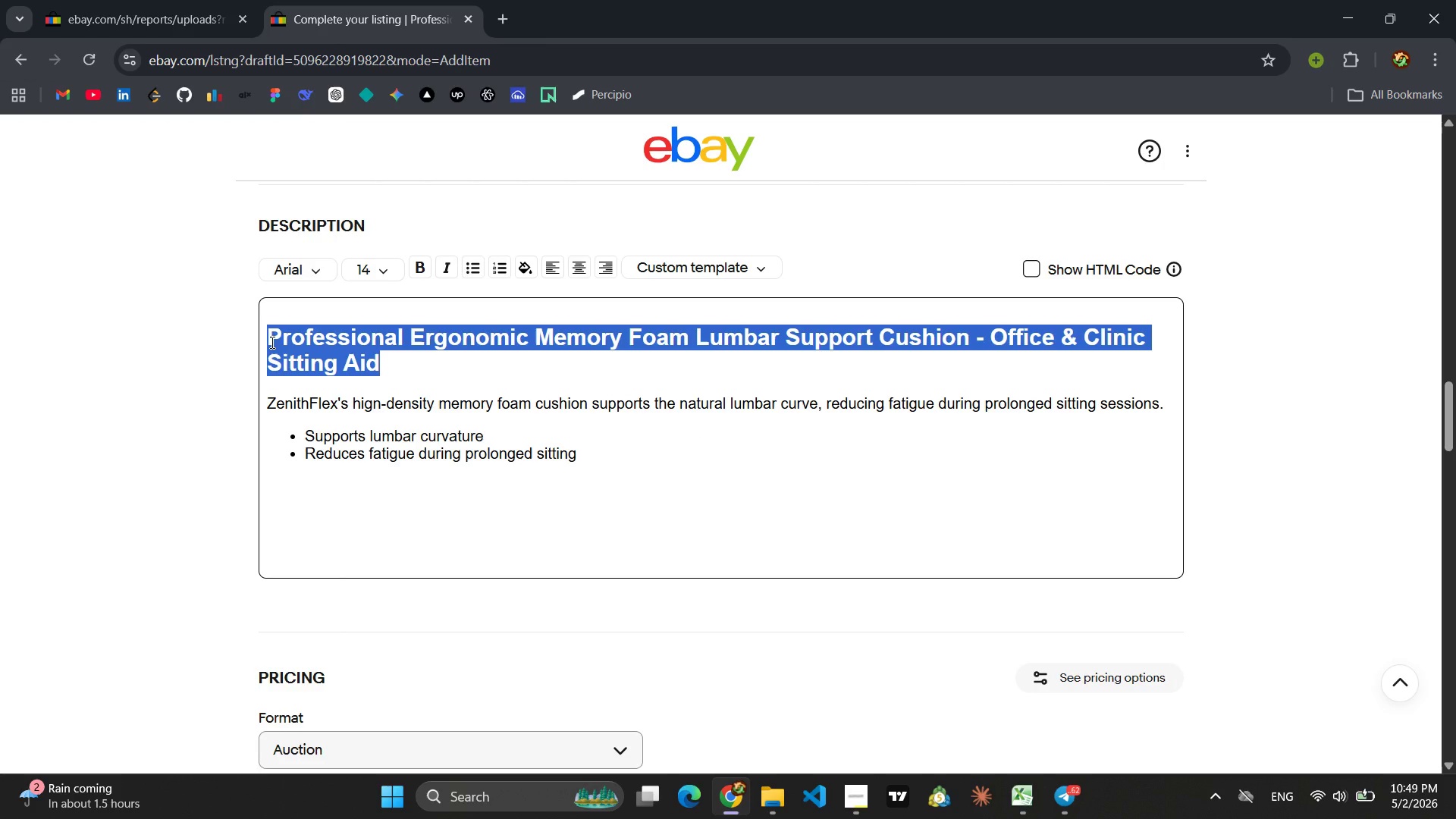 
wait(11.2)
 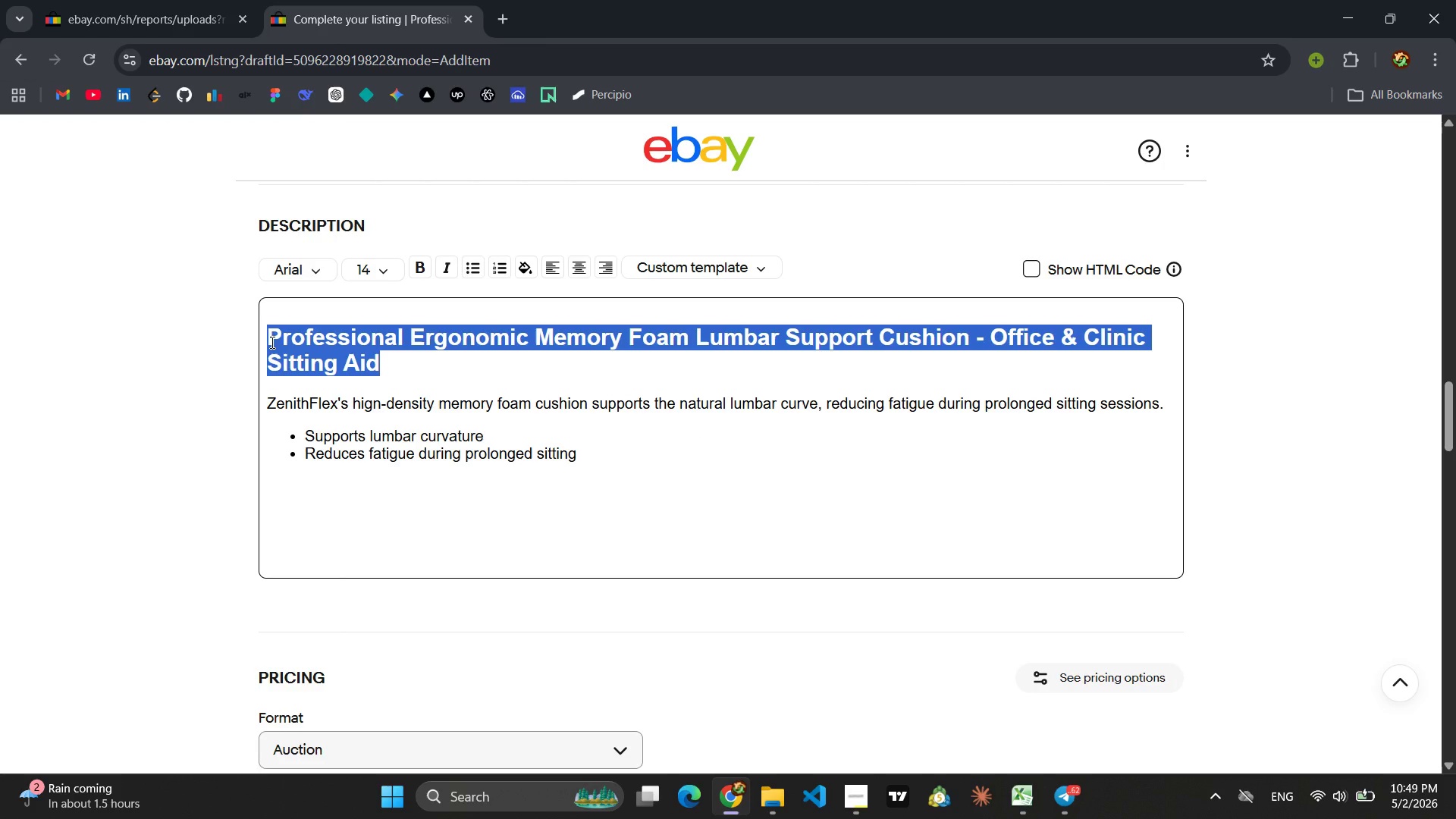 
type(Professional Stainless Steel Gua SHa)
key(Backspace)
key(Backspace)
type(ha Scraping Tool - Myofascial Release )
key(Backspace)
type(, IASTM, Chir)
 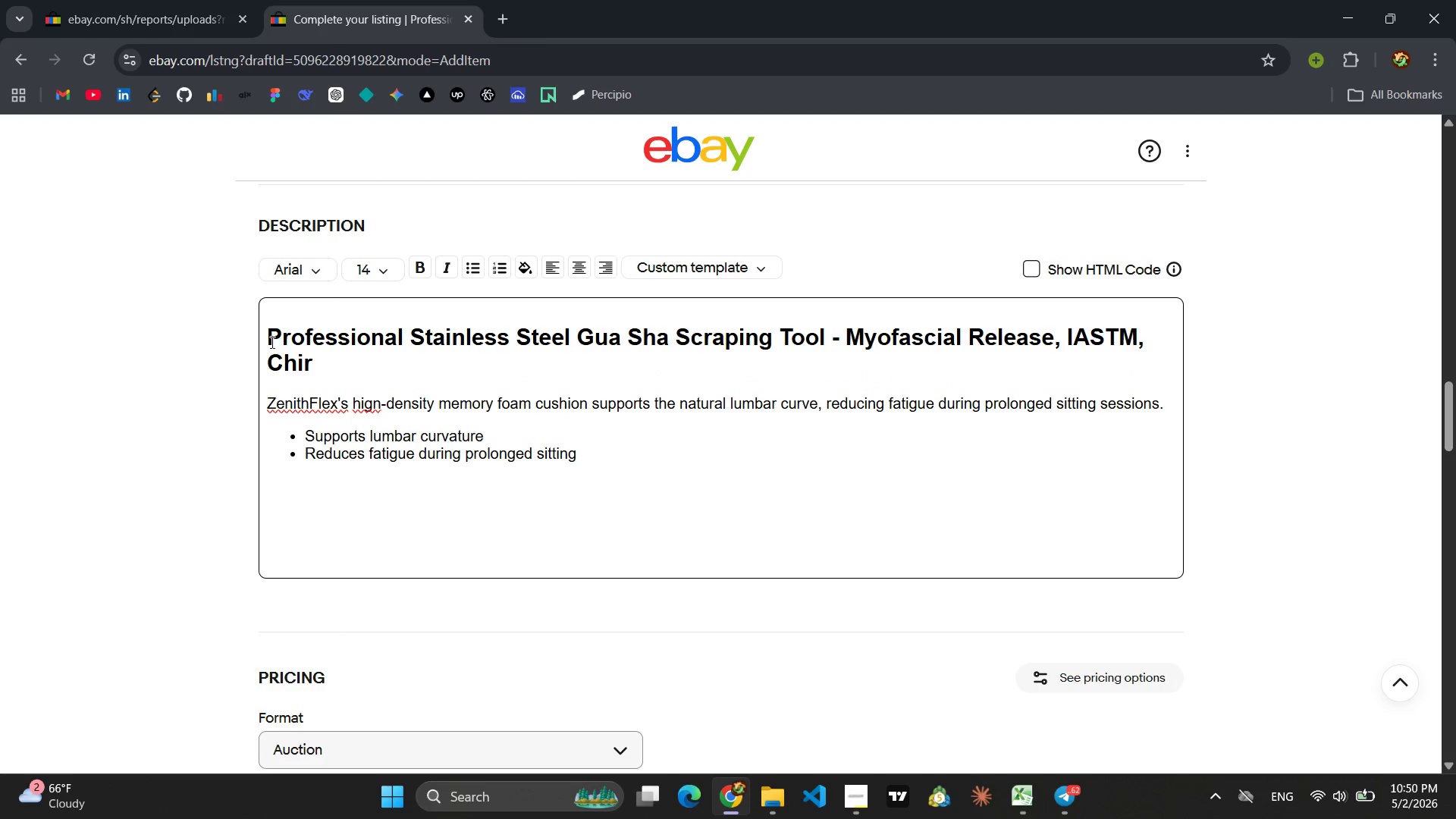 
type(opractic)
 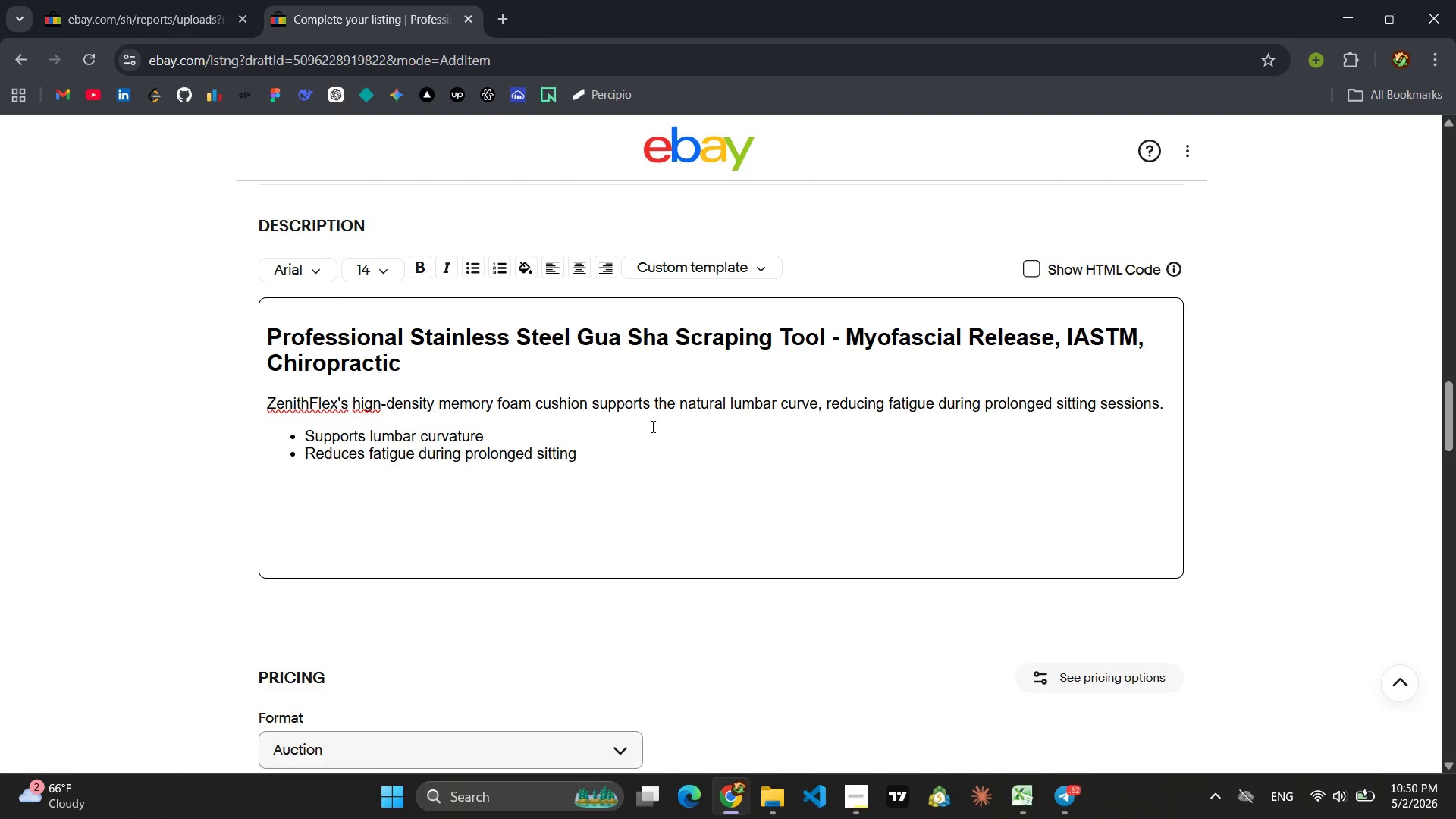 
wait(6.59)
 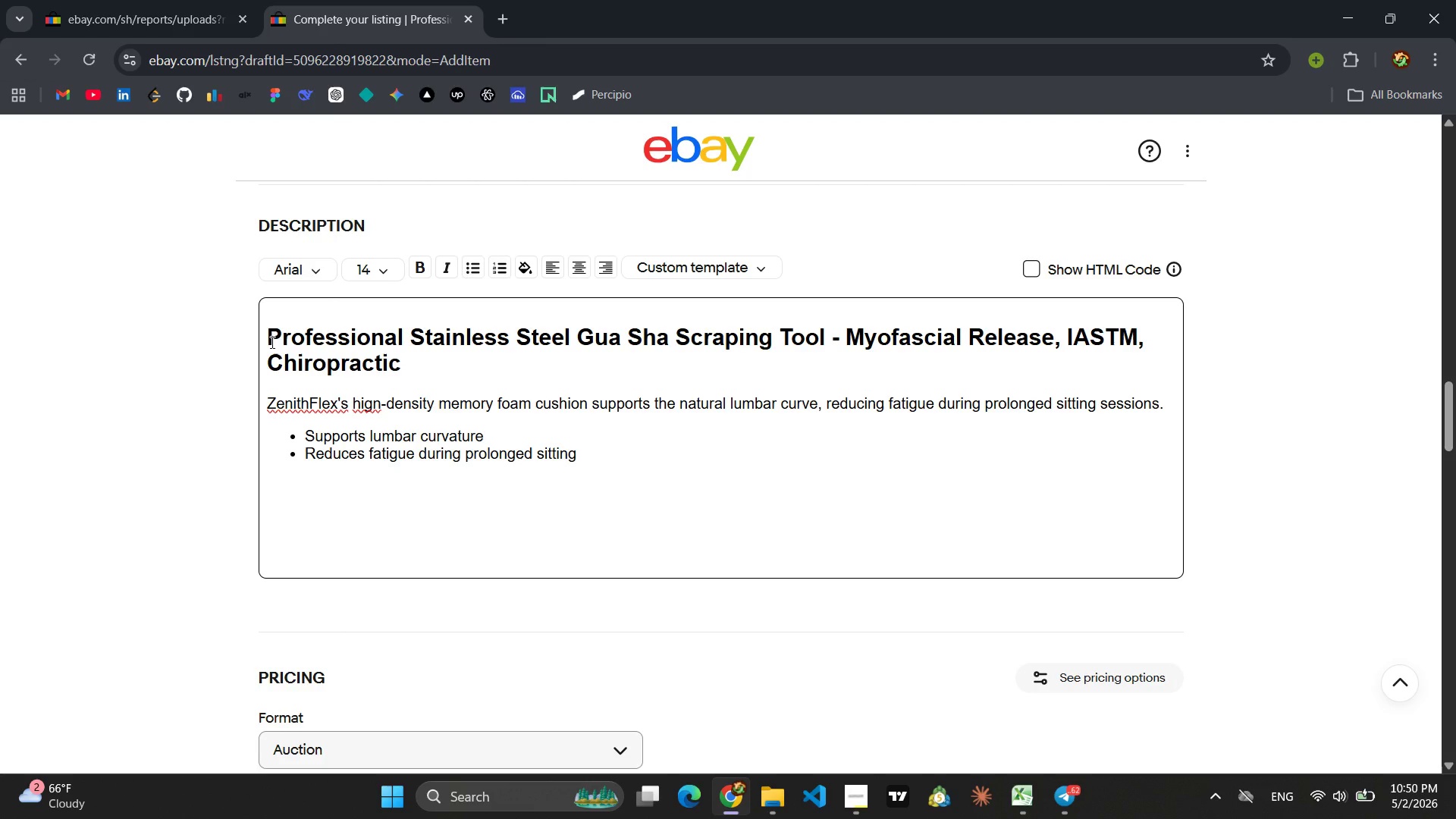 
left_click_drag(start_coordinate=[1169, 407], to_coordinate=[262, 408])
 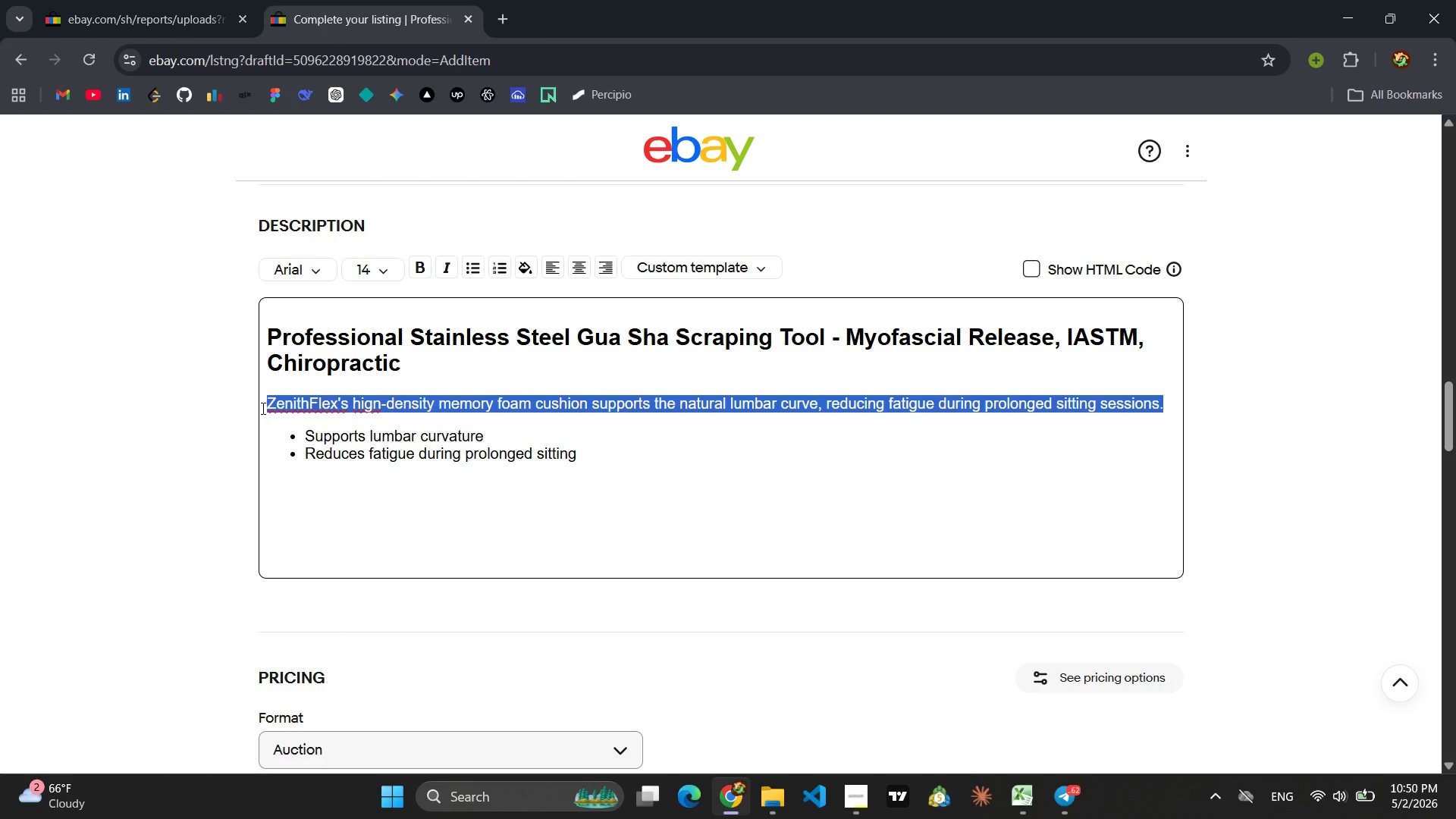 
key(Backspace)
type(BioKinetic )
key(Backspace)
type(s )
key(Backspace)
type(' )
 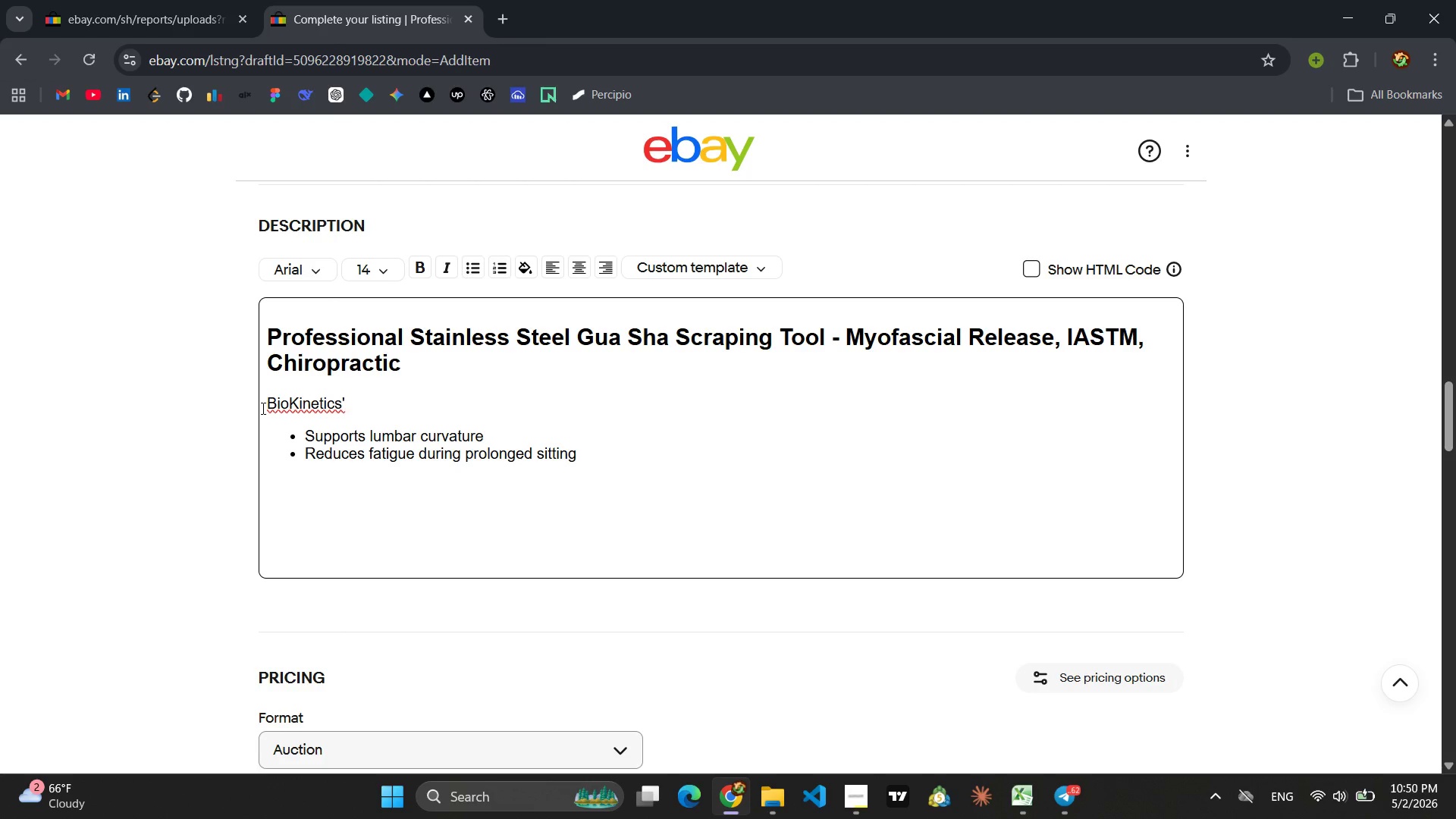 
wait(29.62)
 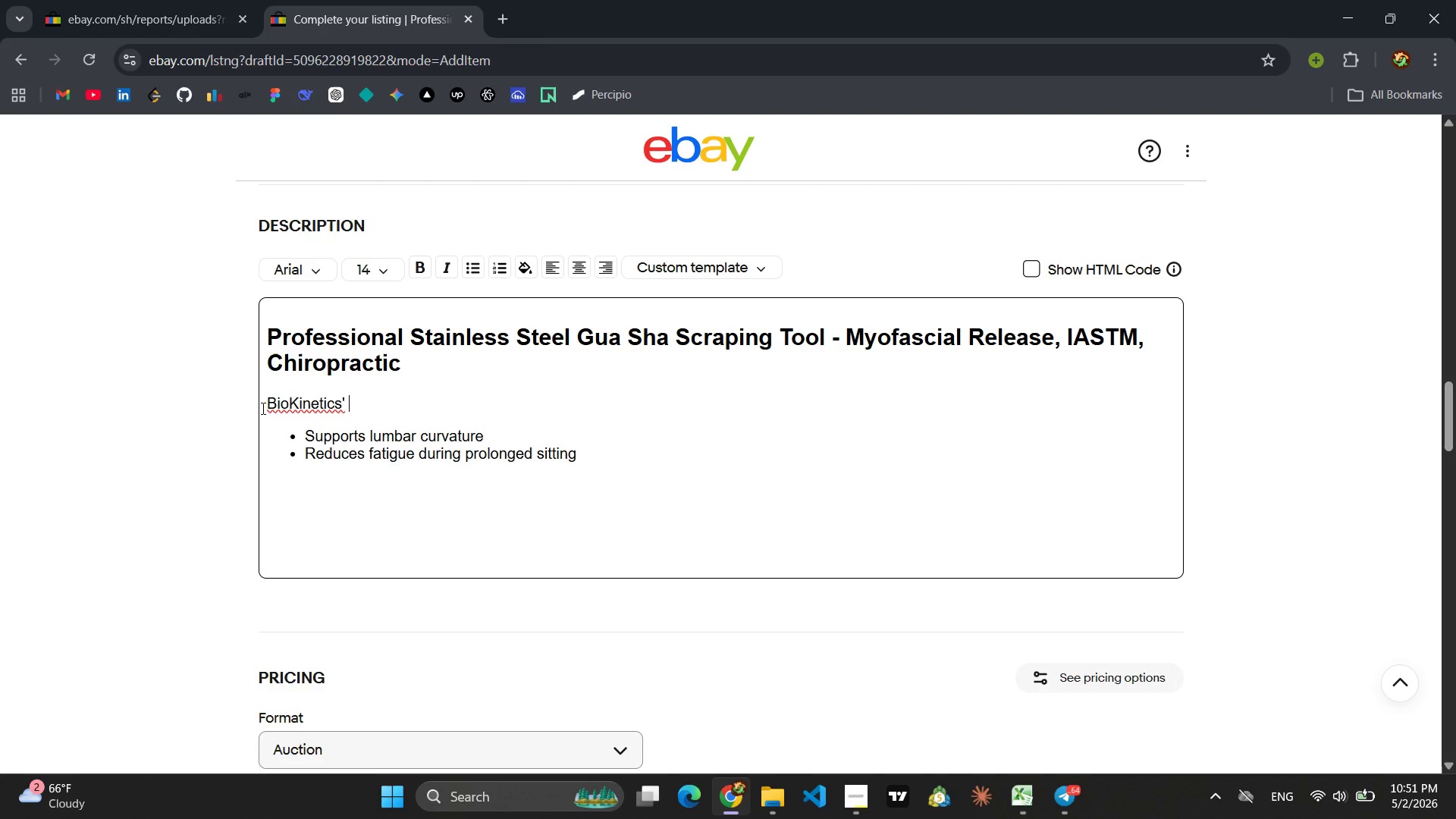 
left_click([373, 401])
 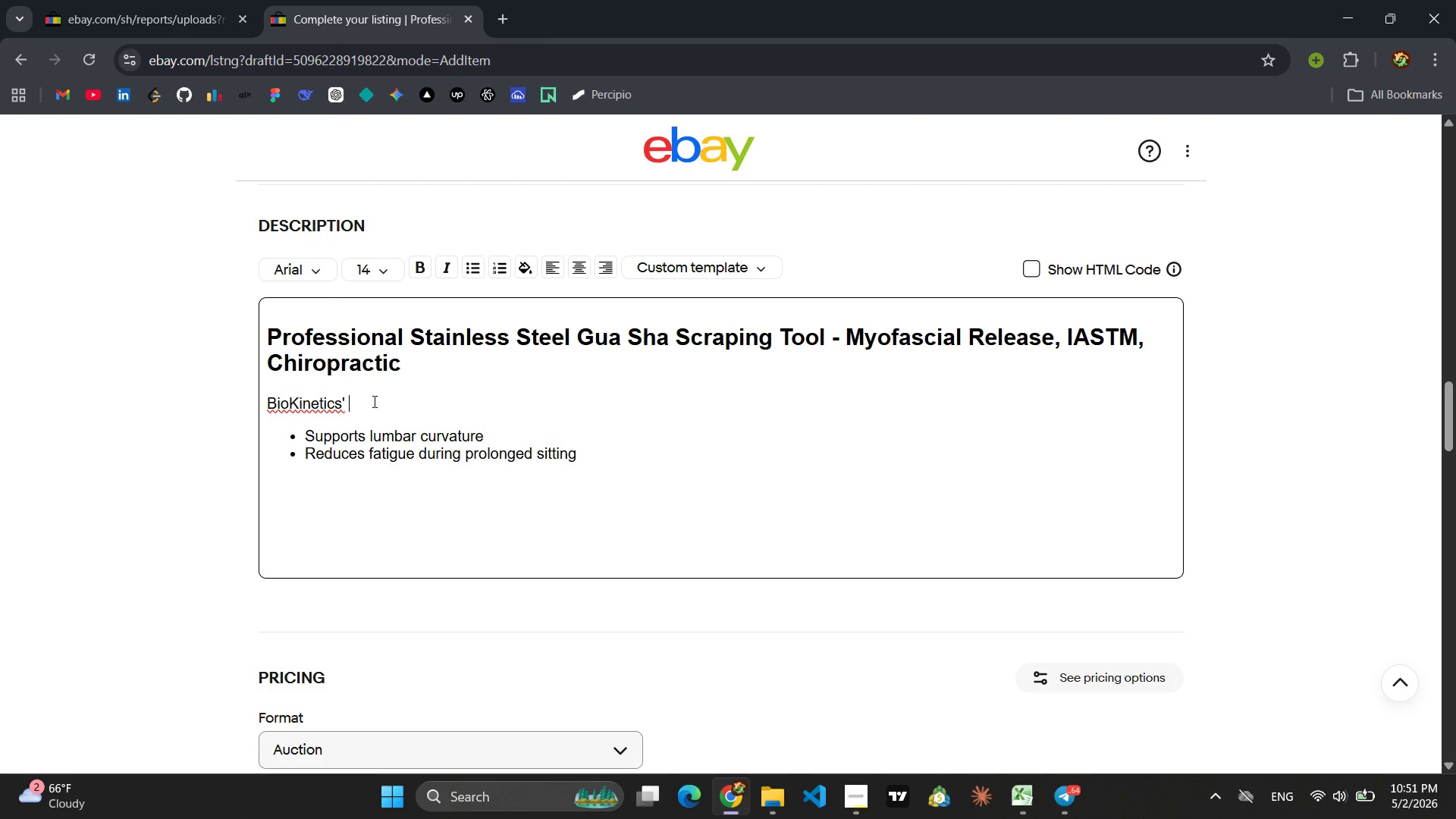 
type(medical )
key(Backspace)
type(-dra)
key(Backspace)
key(Backspace)
key(Backspace)
type(grade )
 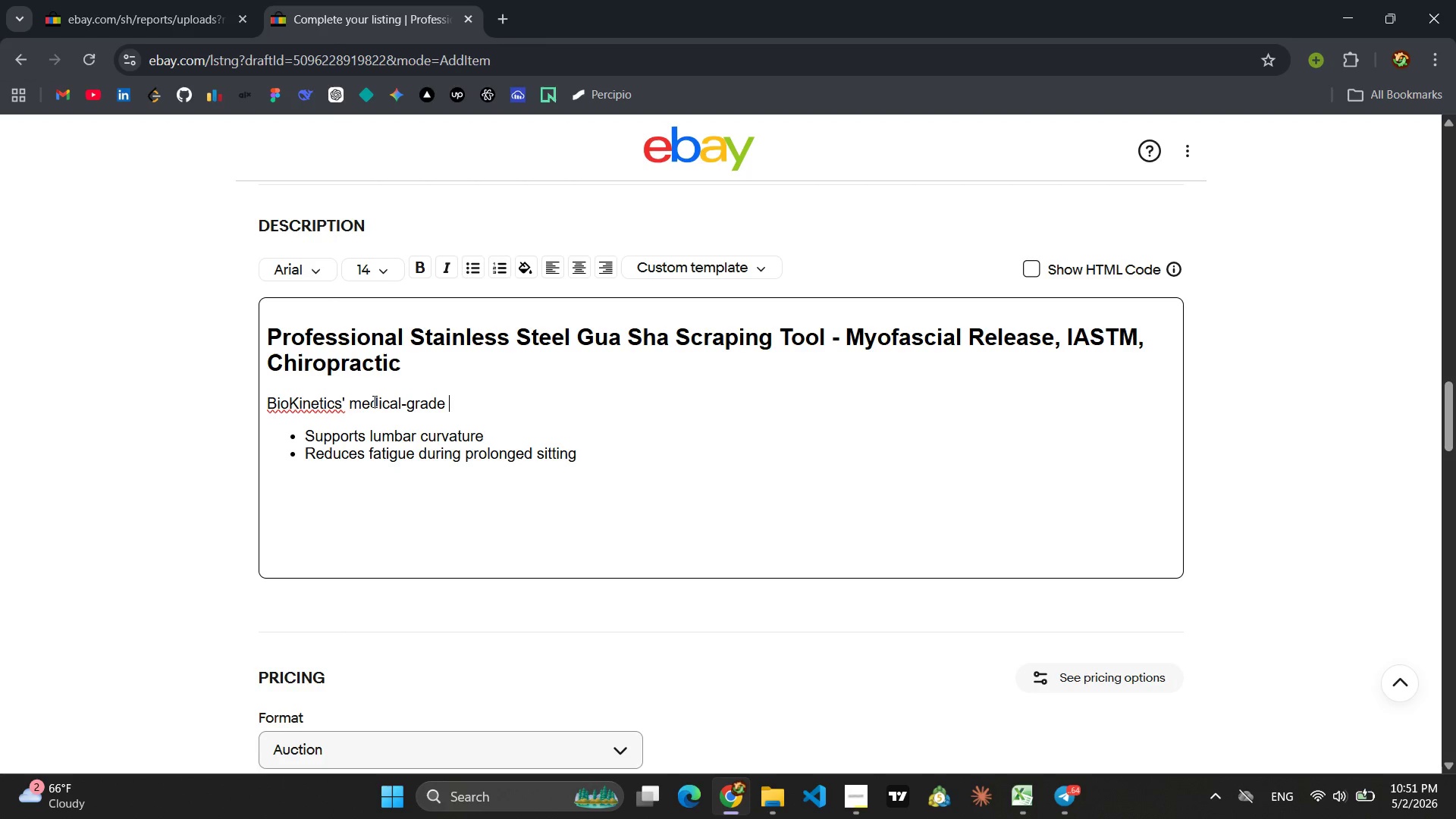 
wait(12.72)
 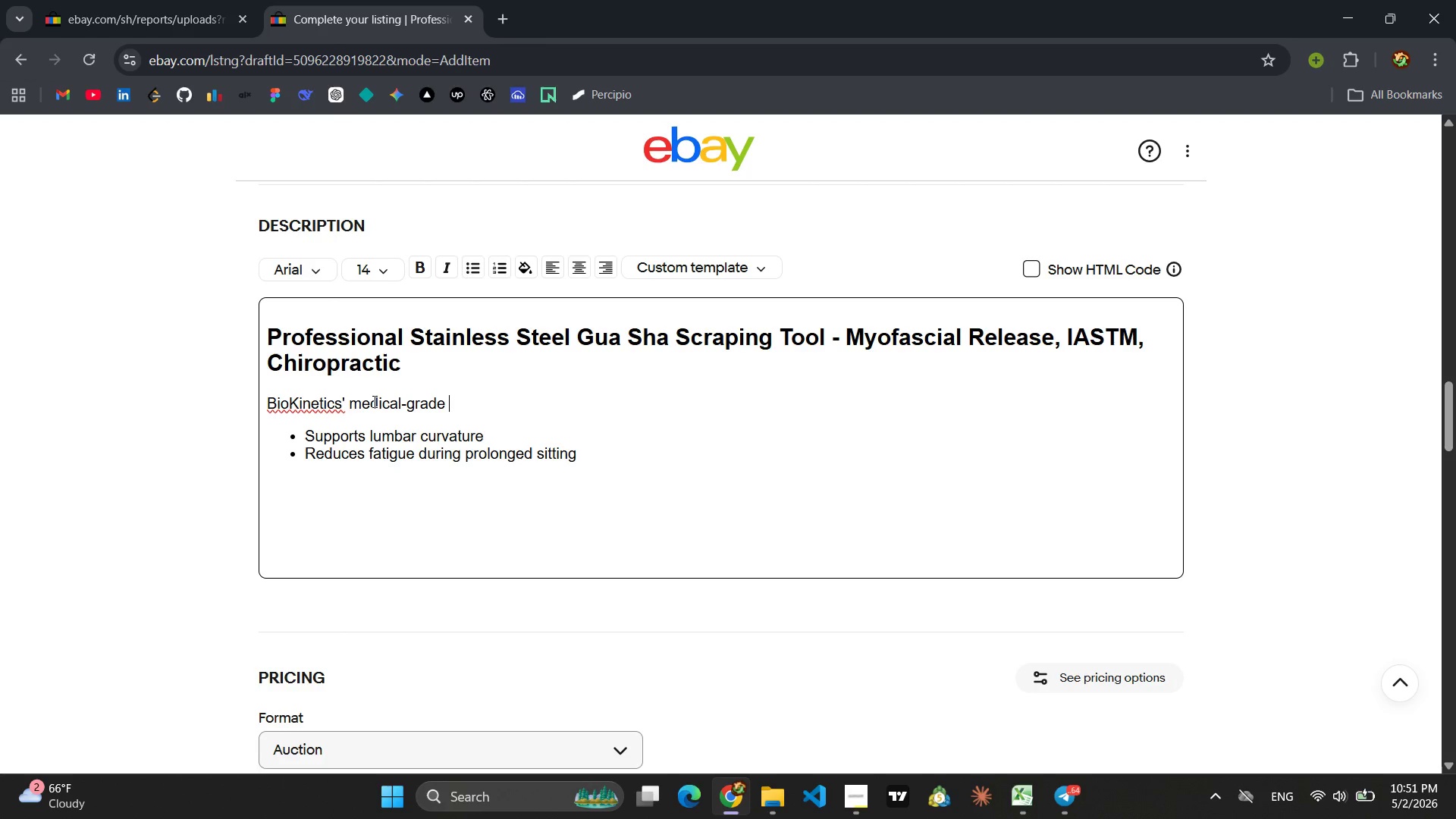 
type(stainless steel scraper is designed for instrument )
key(Backspace)
type(-assisted soft tissue )
 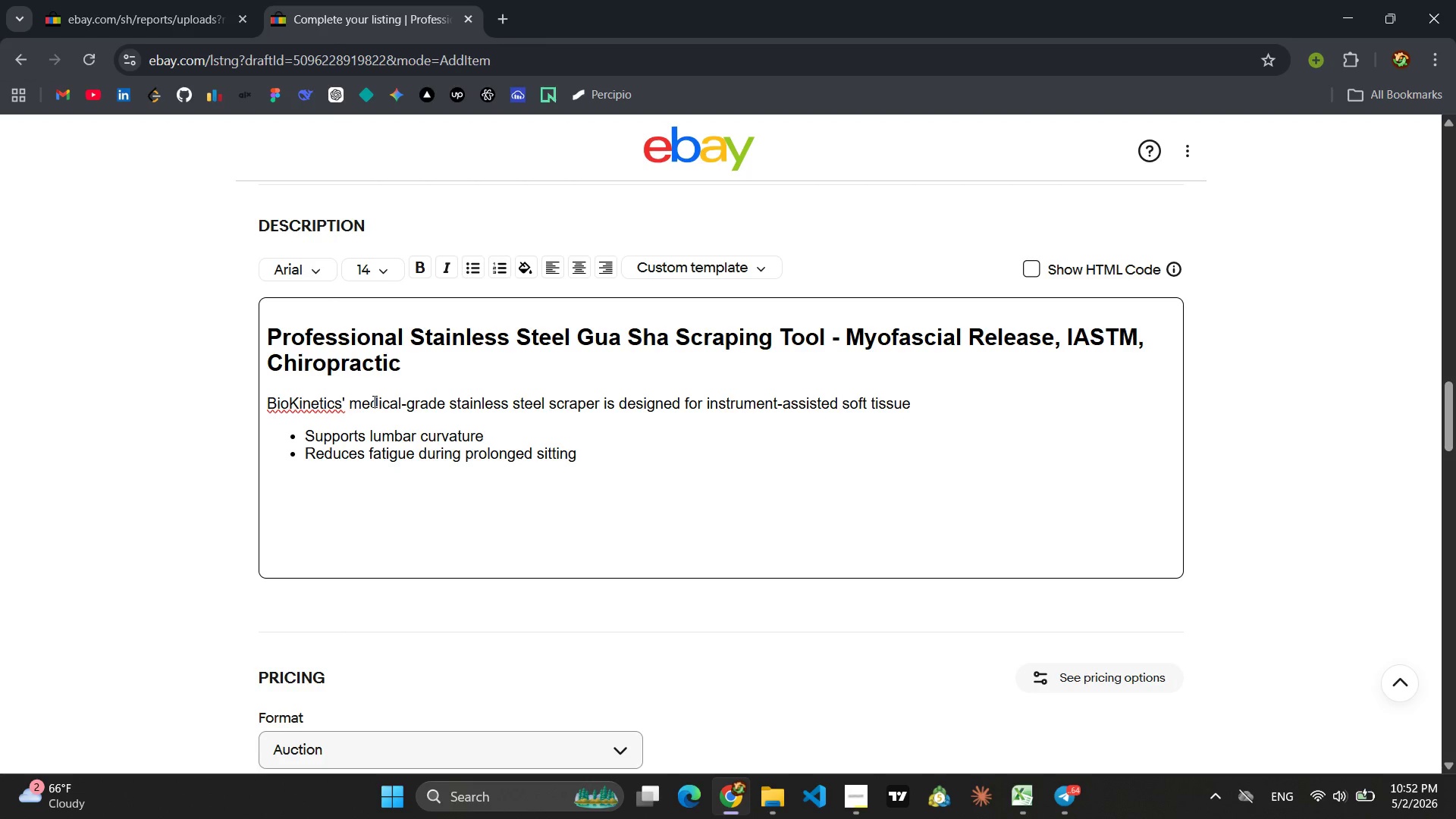 
wait(6.08)
 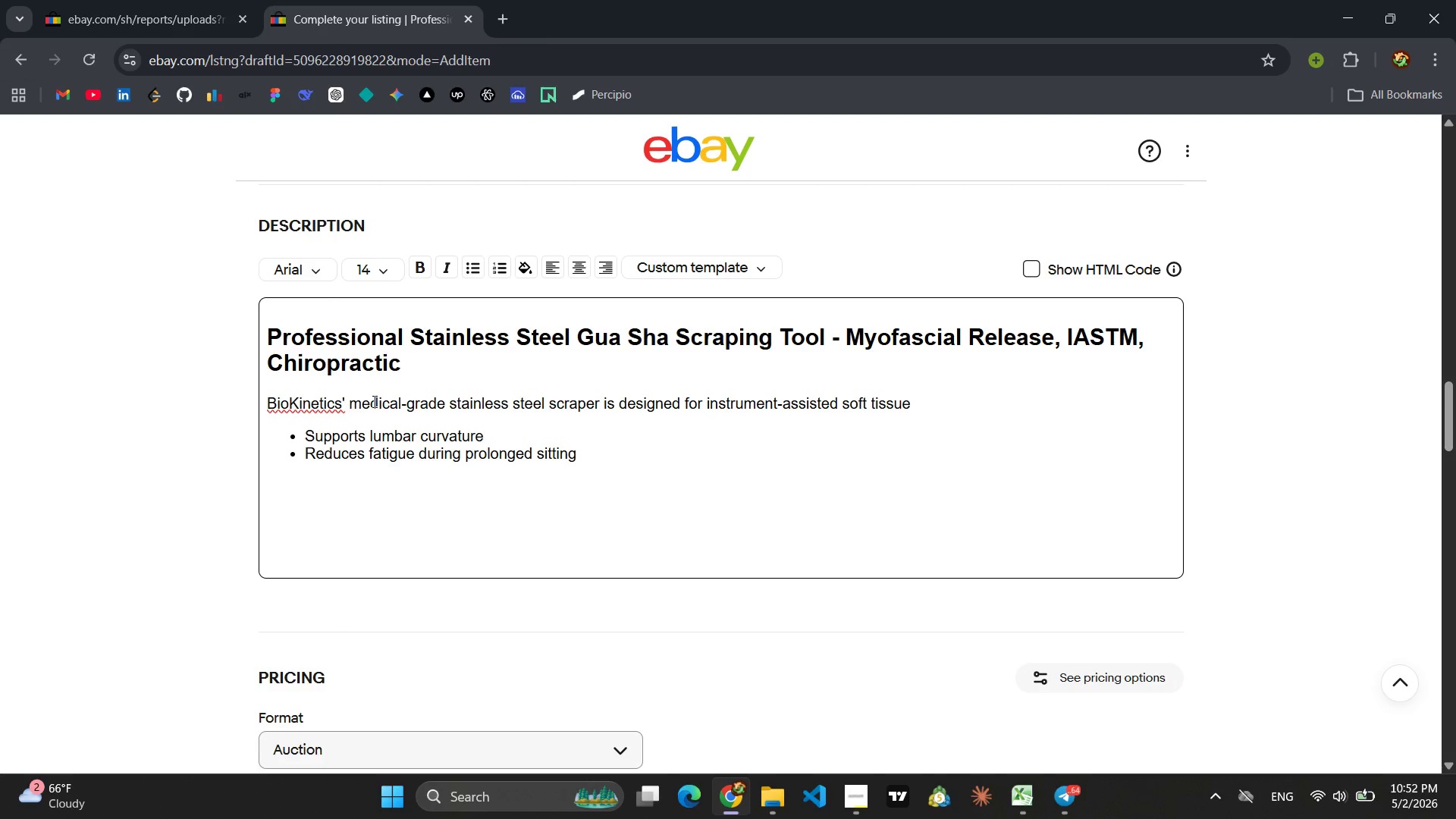 
type(mobilisation )
key(Backspace)
key(Backspace)
key(Backspace)
key(Backspace)
key(Backspace)
type(mobilisation )
key(Backspace)
key(Backspace)
key(Backspace)
key(Backspace)
key(Backspace)
key(Backspace)
type(ation to brak)
key(Backspace)
key(Backspace)
type(eak down adher)
key(Backspace)
type(sion )
key(Backspace)
type(s )
 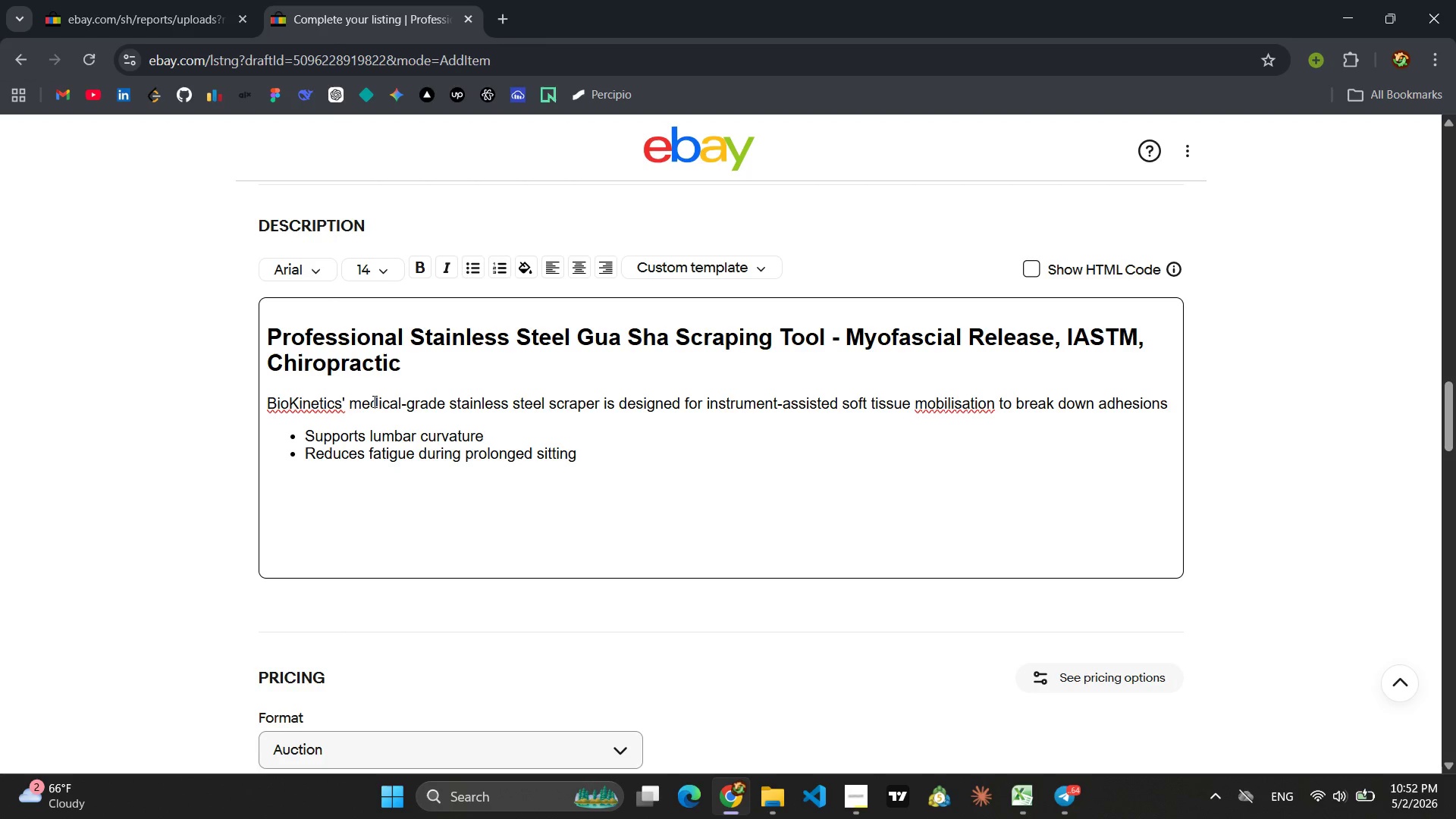 
type(and trigger points )
key(Backspace)
type(.)
 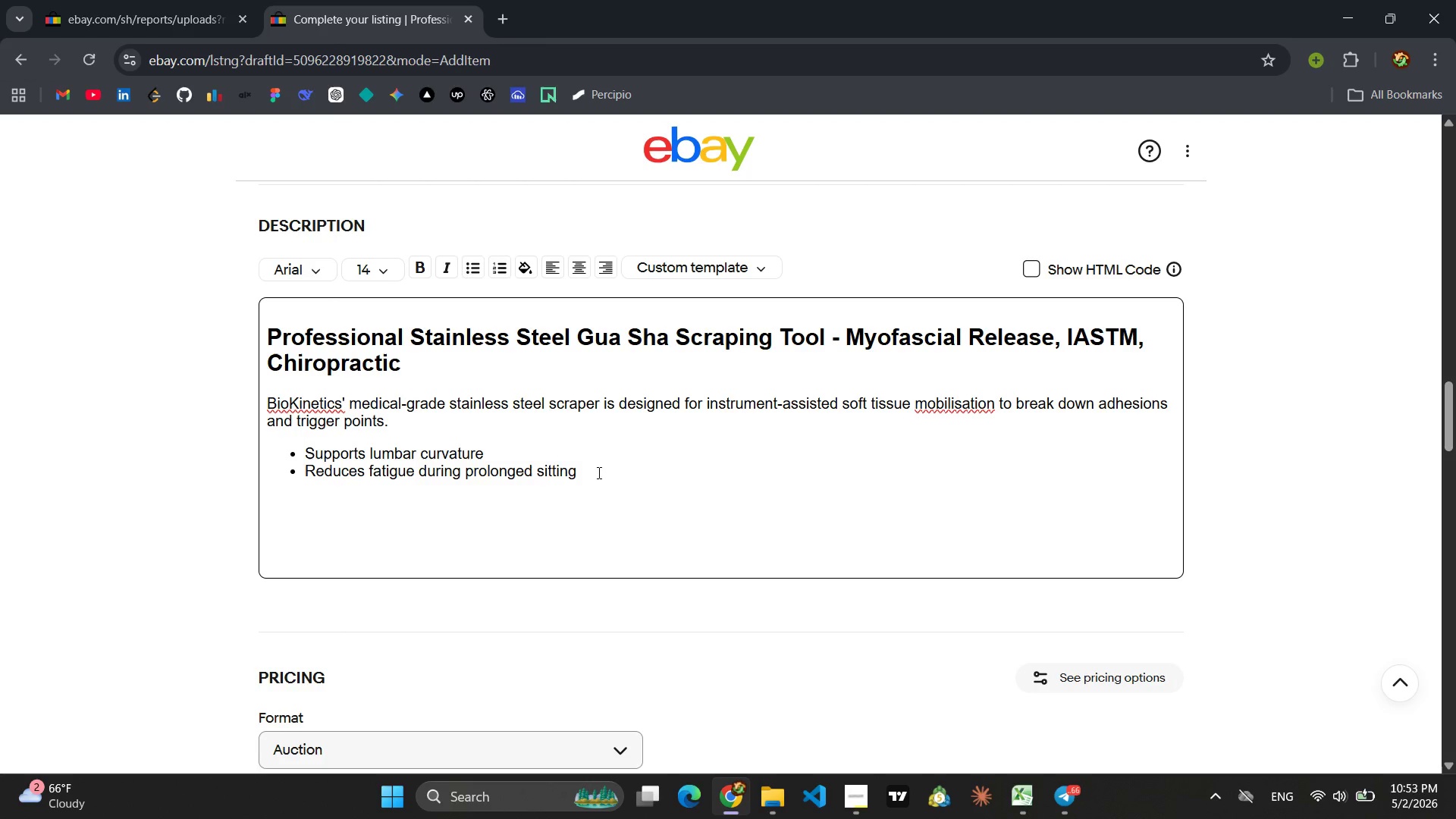 
left_click_drag(start_coordinate=[590, 474], to_coordinate=[309, 442])
 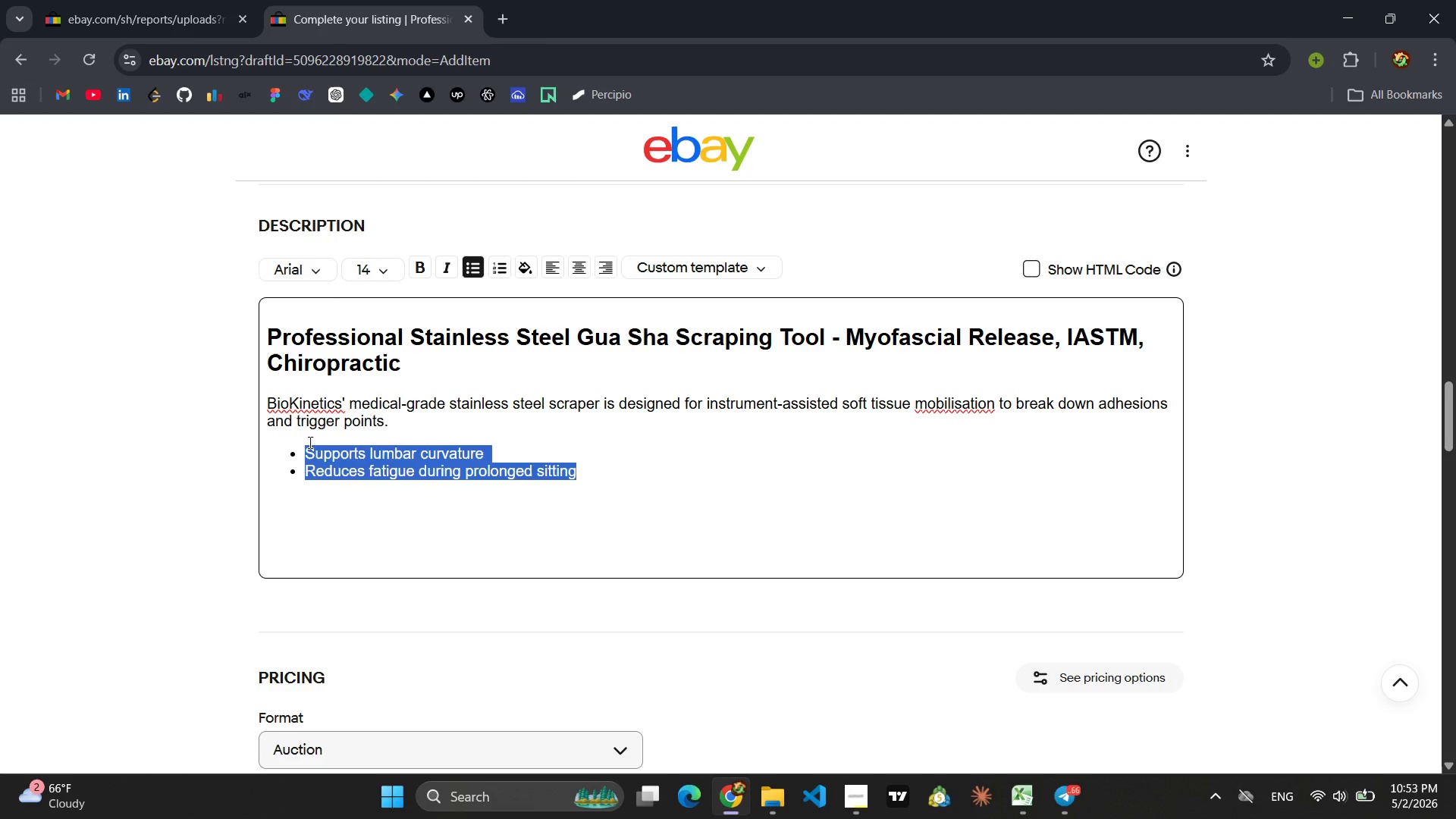 
type(Relieves muscle knot )
key(Backspace)
type(s)
 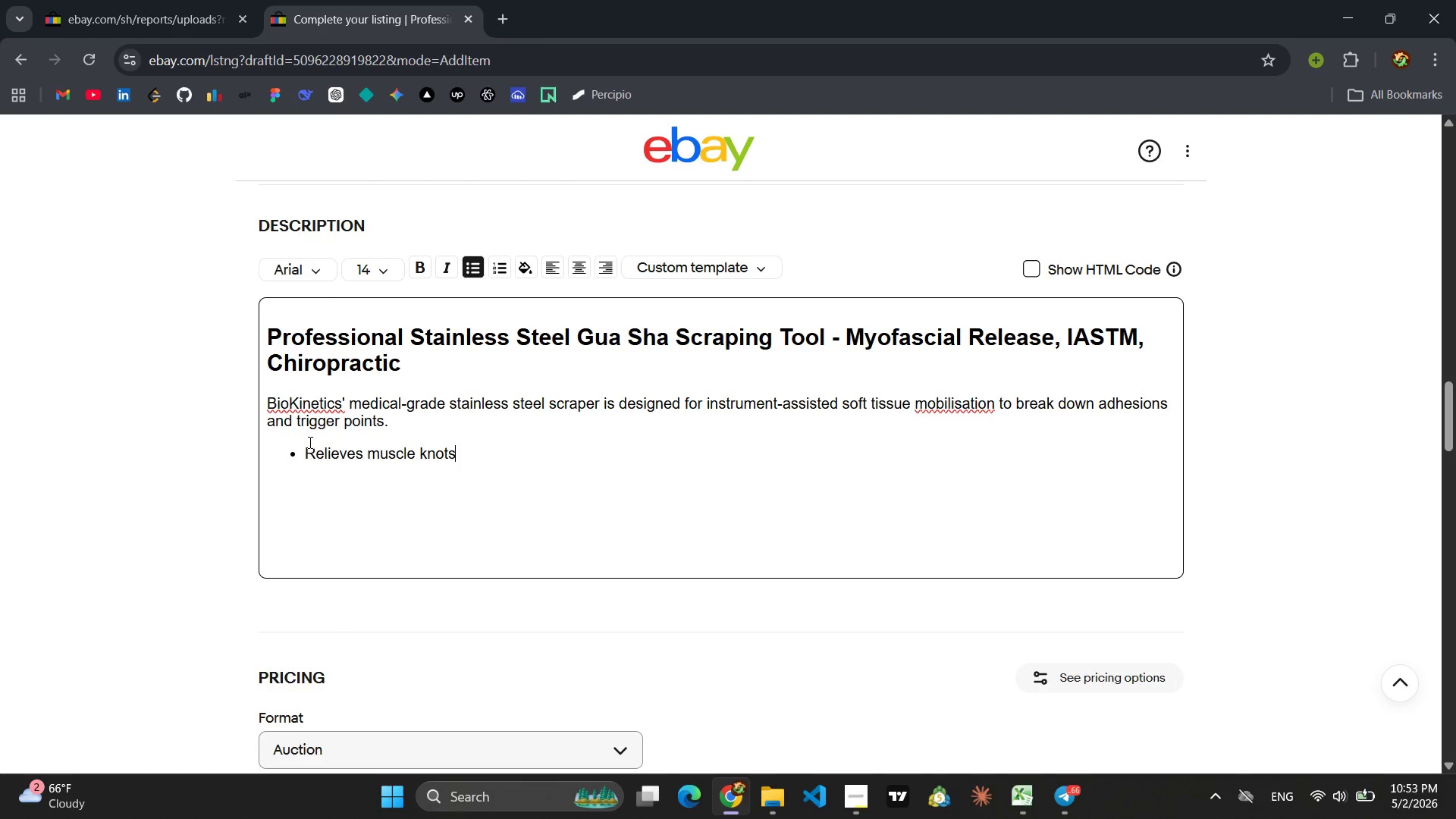 
key(Enter)
 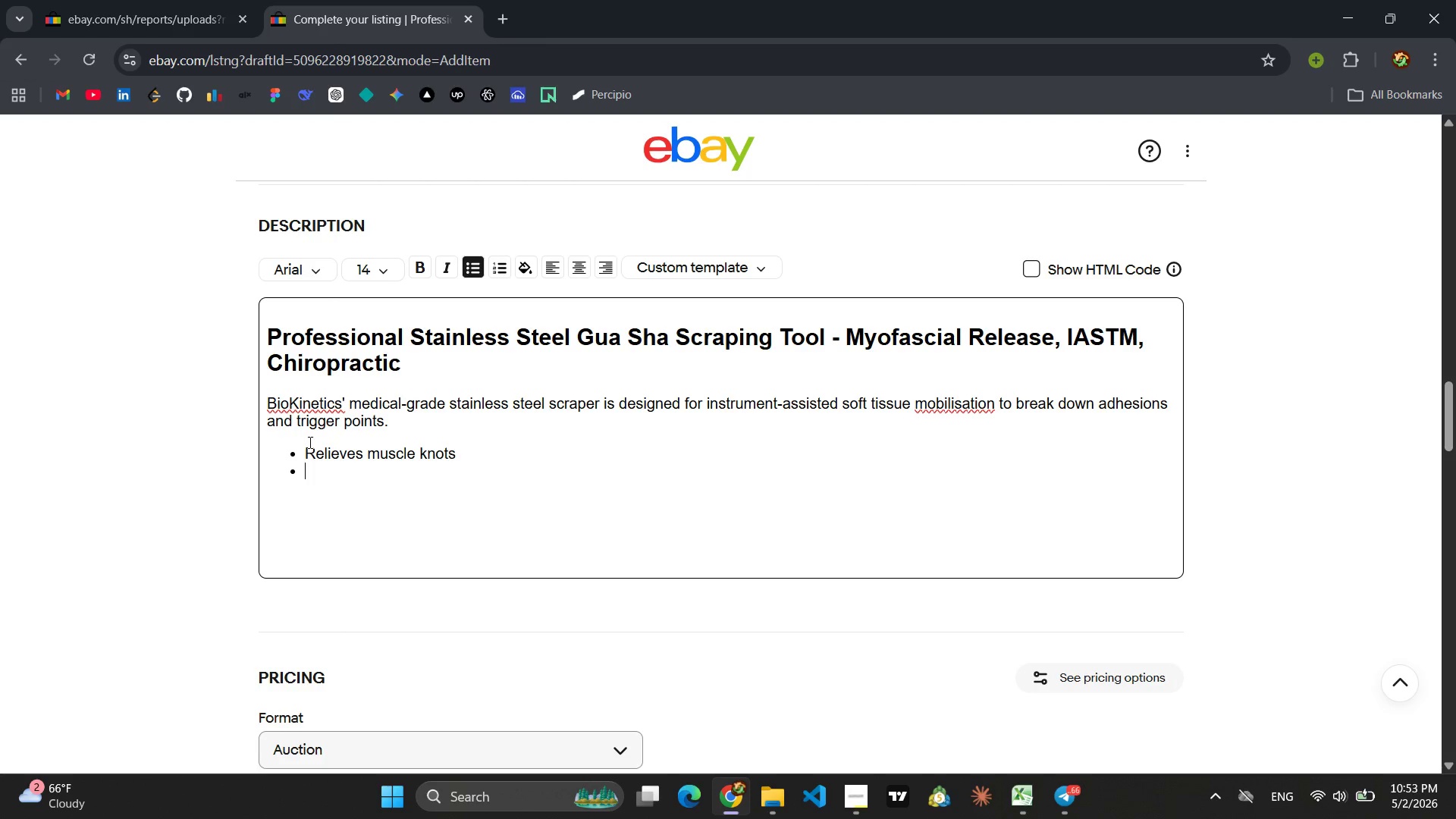 
type(Targets trigged)
key(Backspace)
type(r points )
 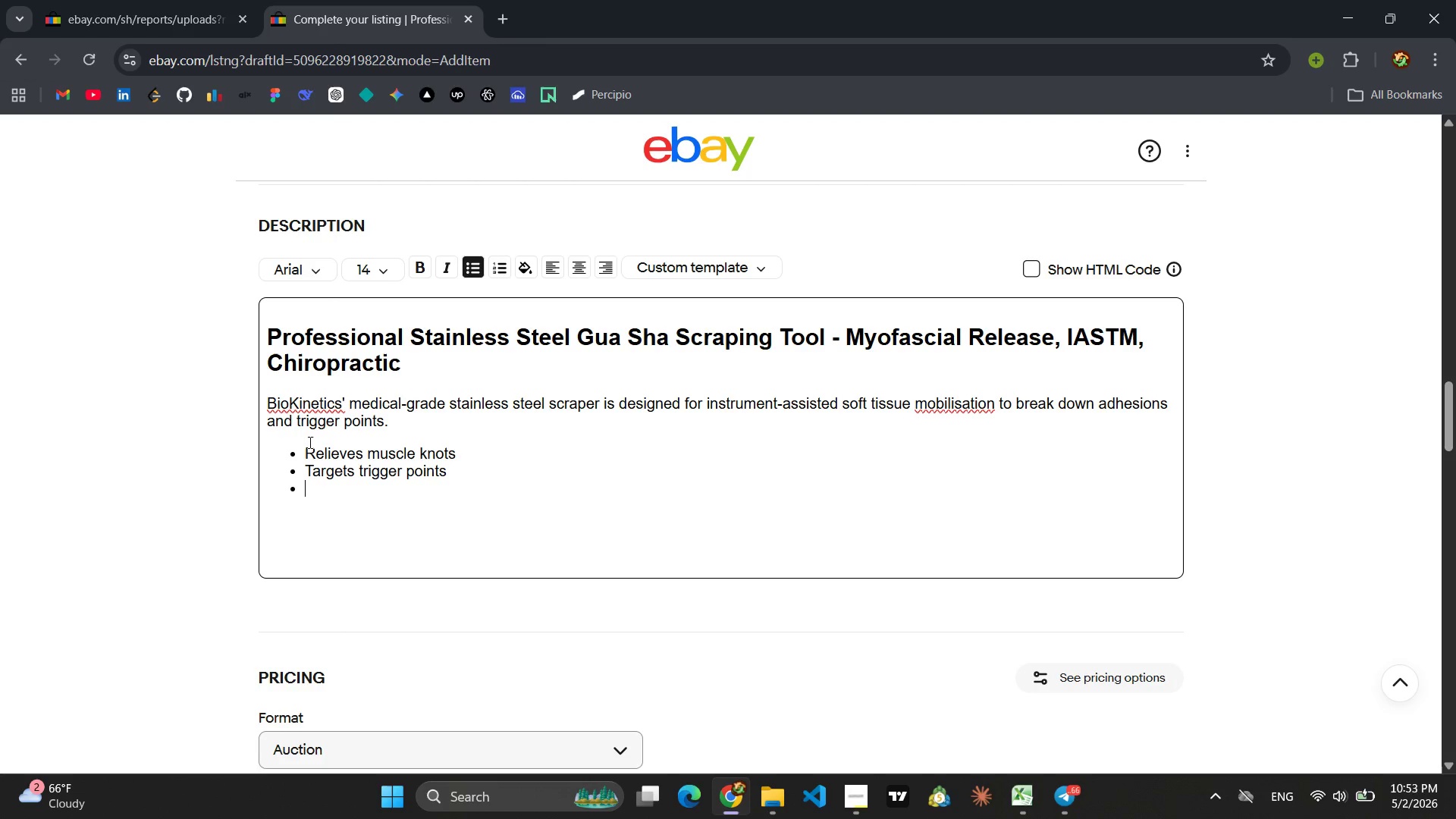 
key(Enter)
 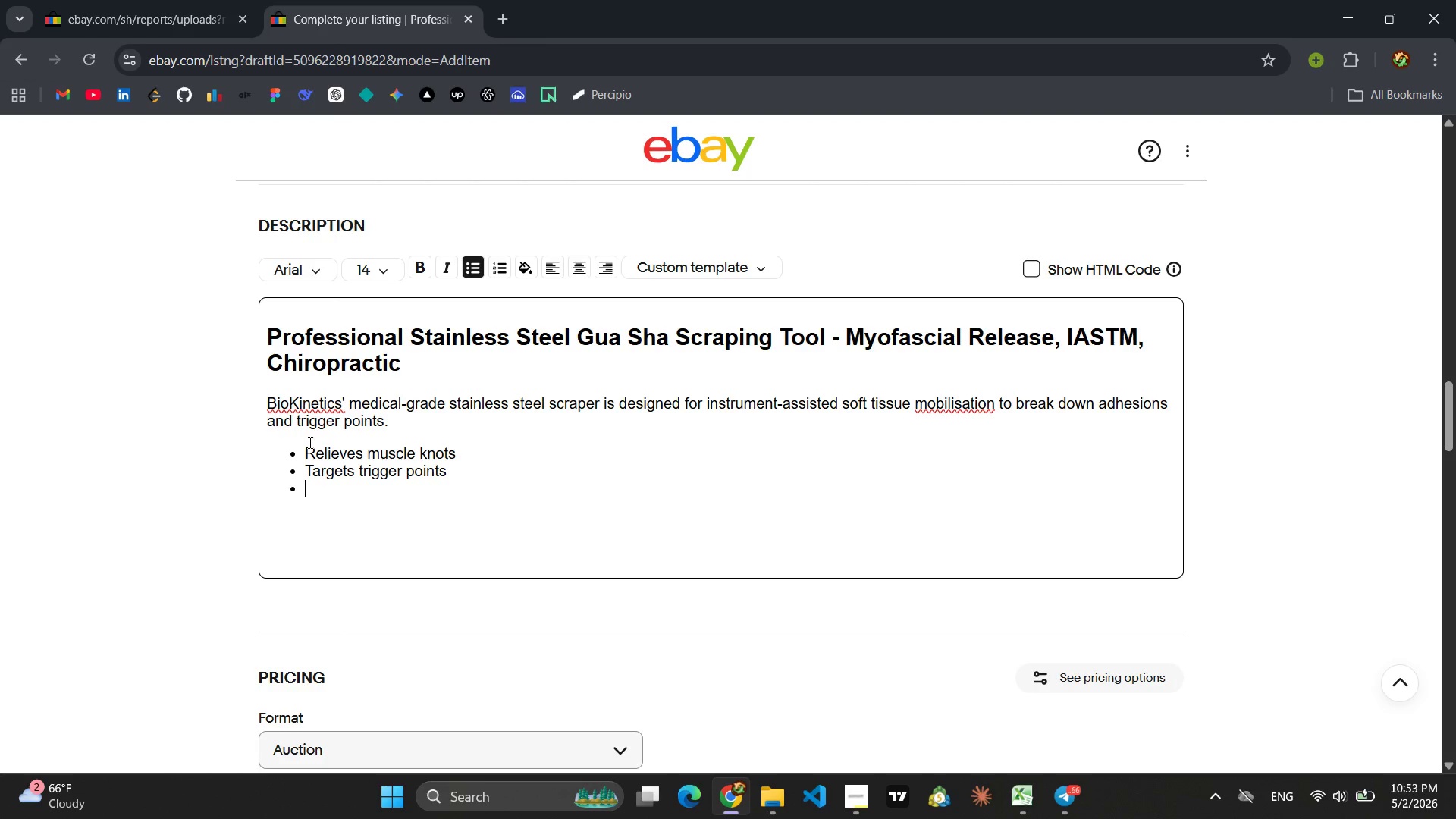 
type(Promotes lymphatic dria)
key(Backspace)
key(Backspace)
type(ainage )
 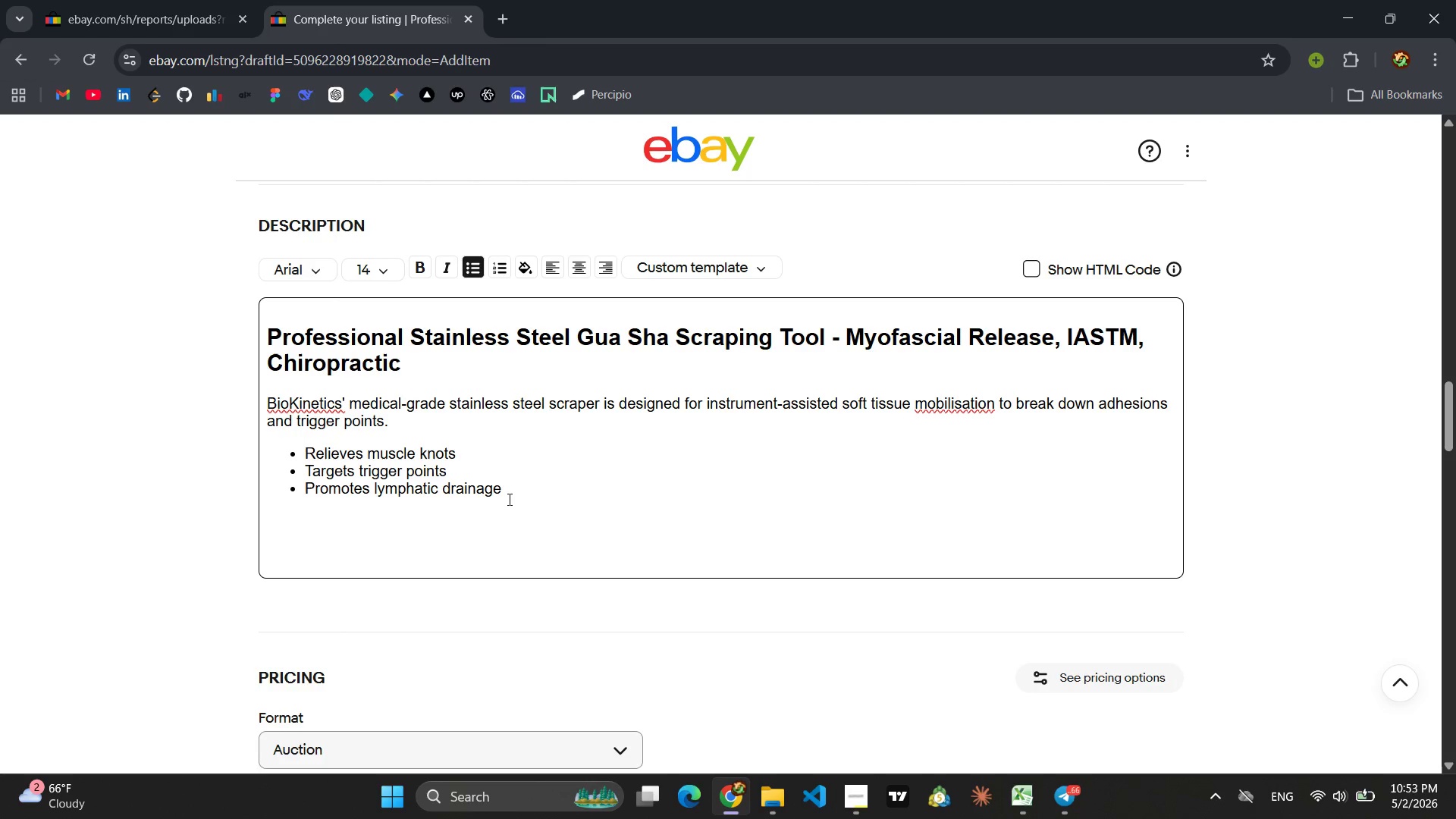 
wait(5.03)
 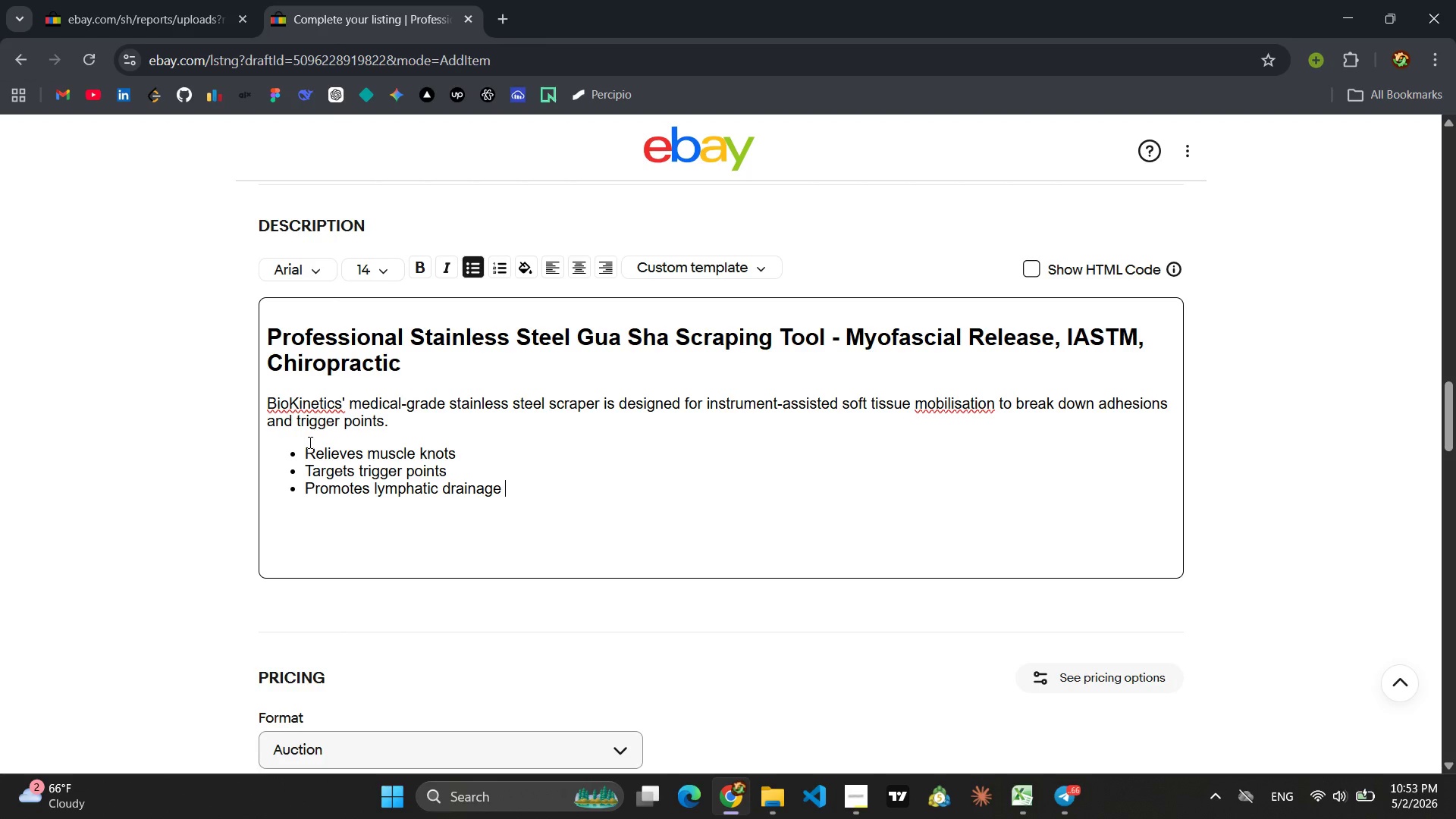 
left_click([959, 412])
 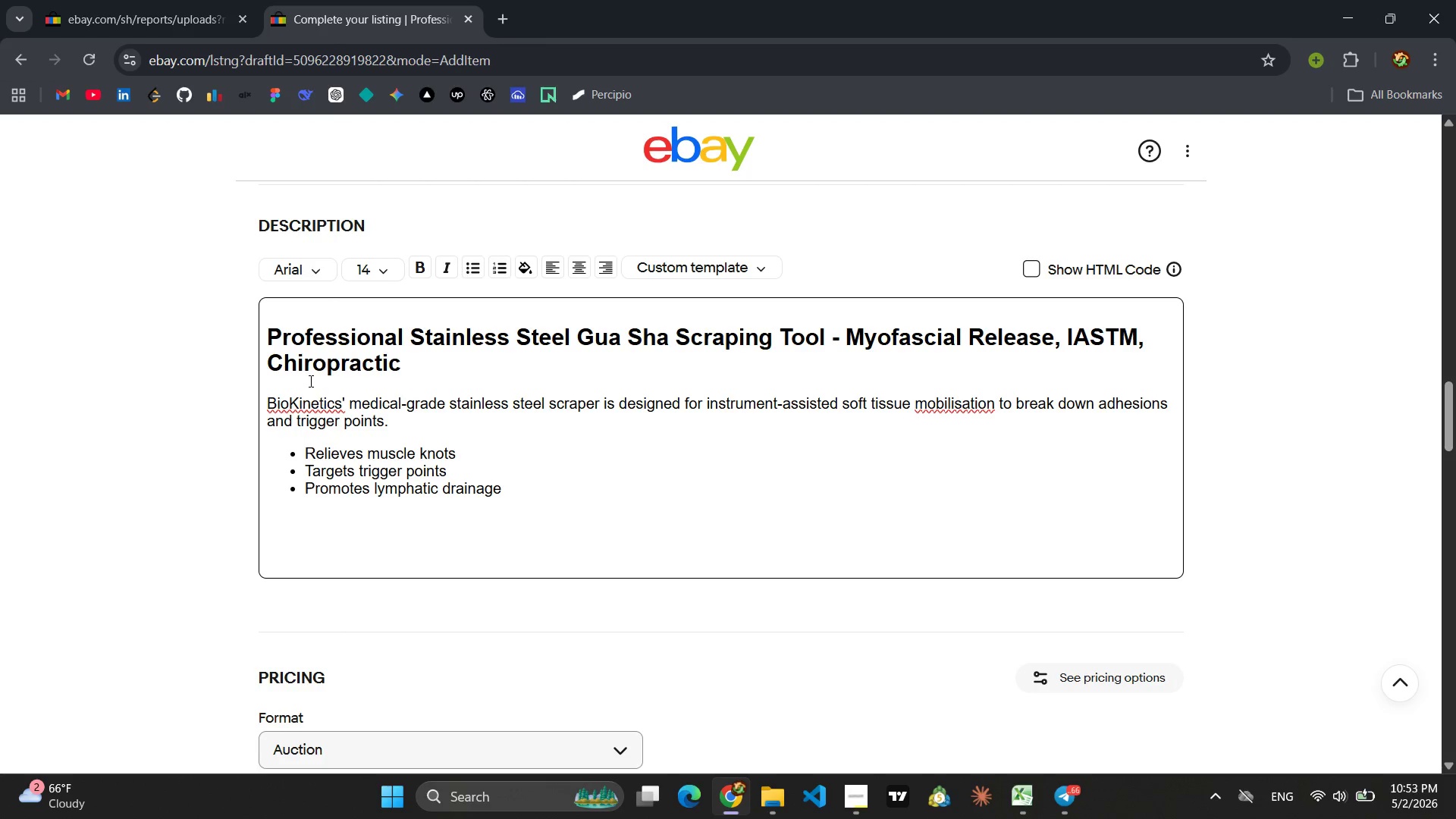 
left_click([314, 422])
 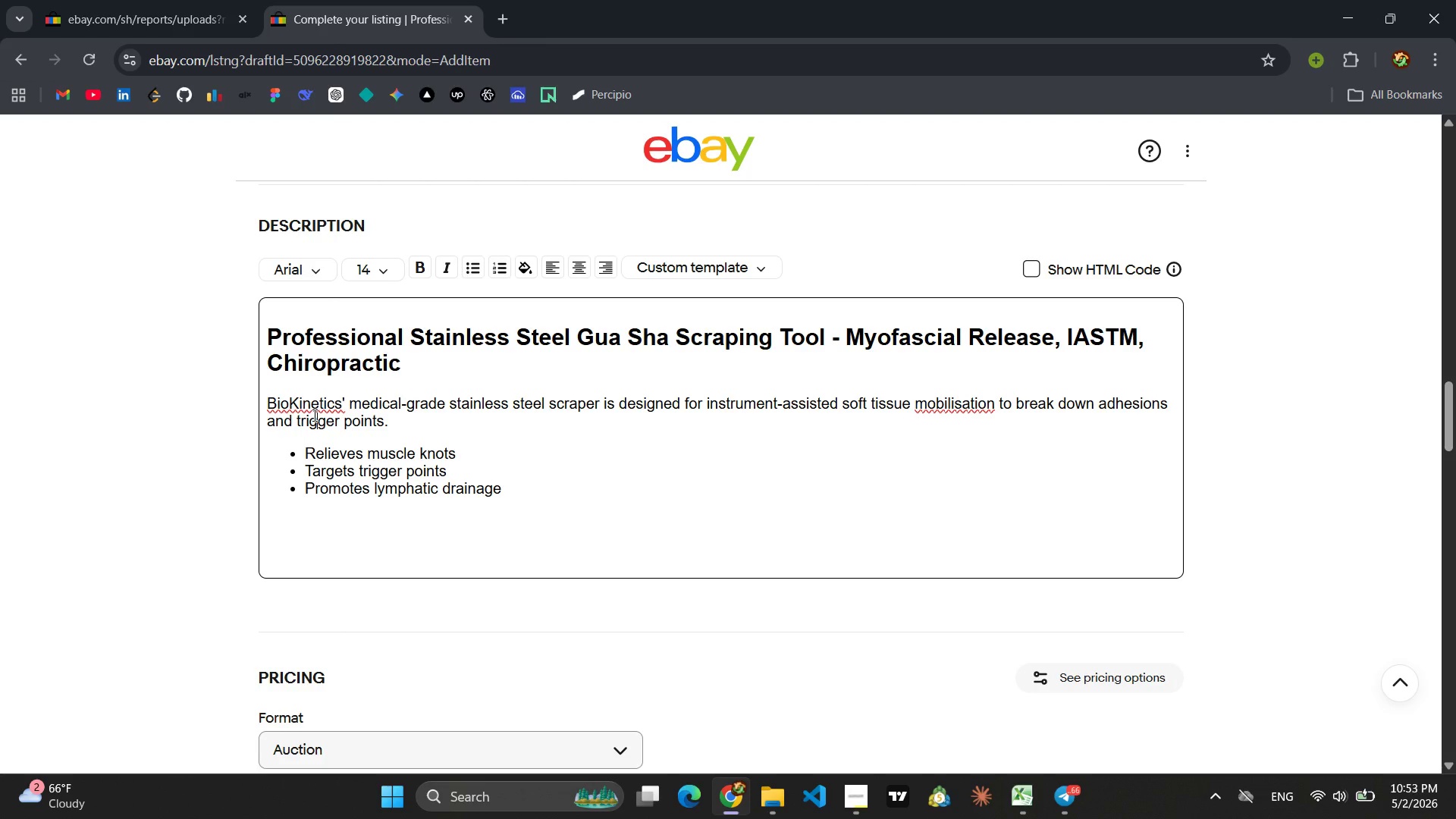 
left_click([313, 415])
 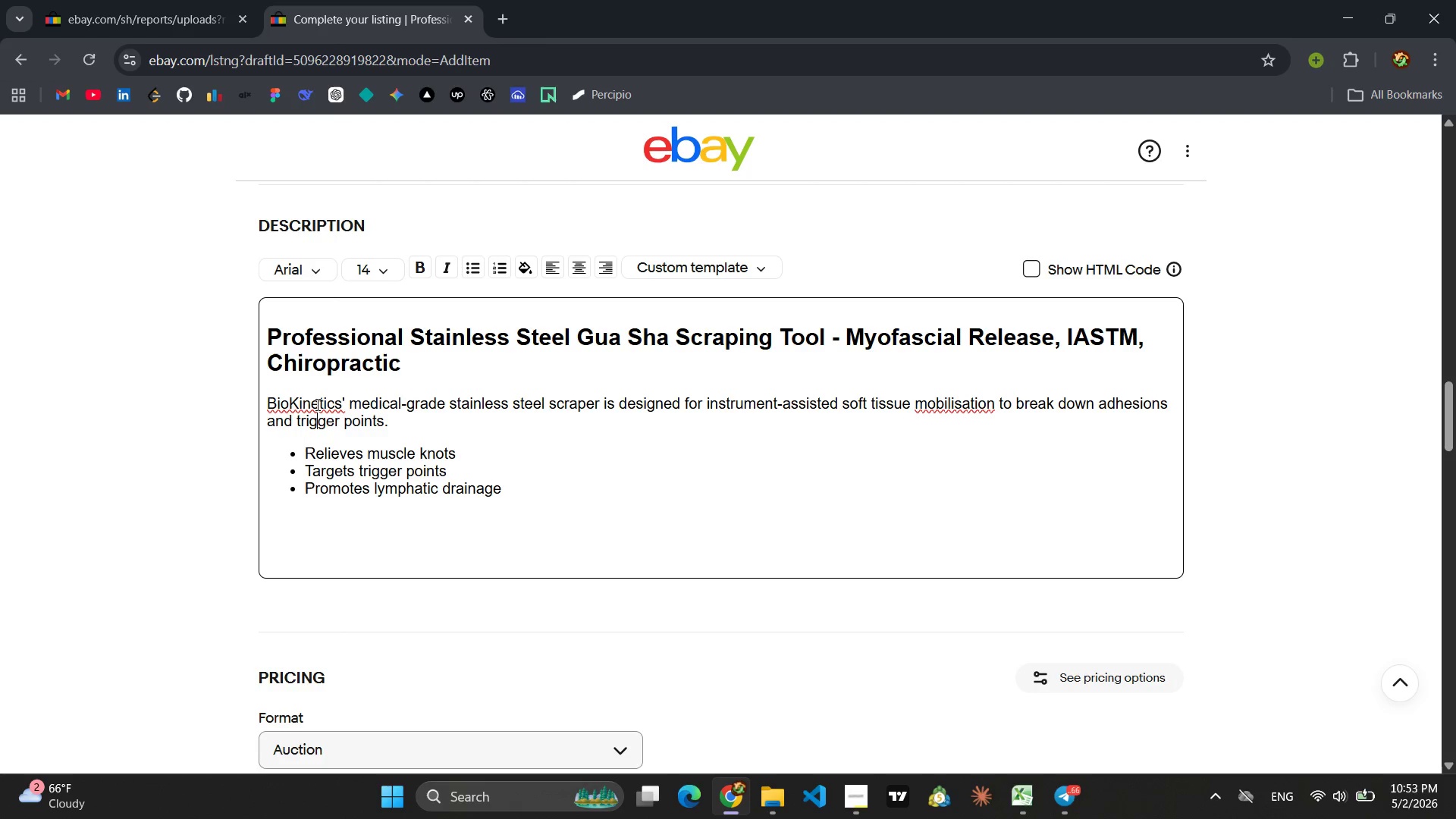 
left_click([316, 404])
 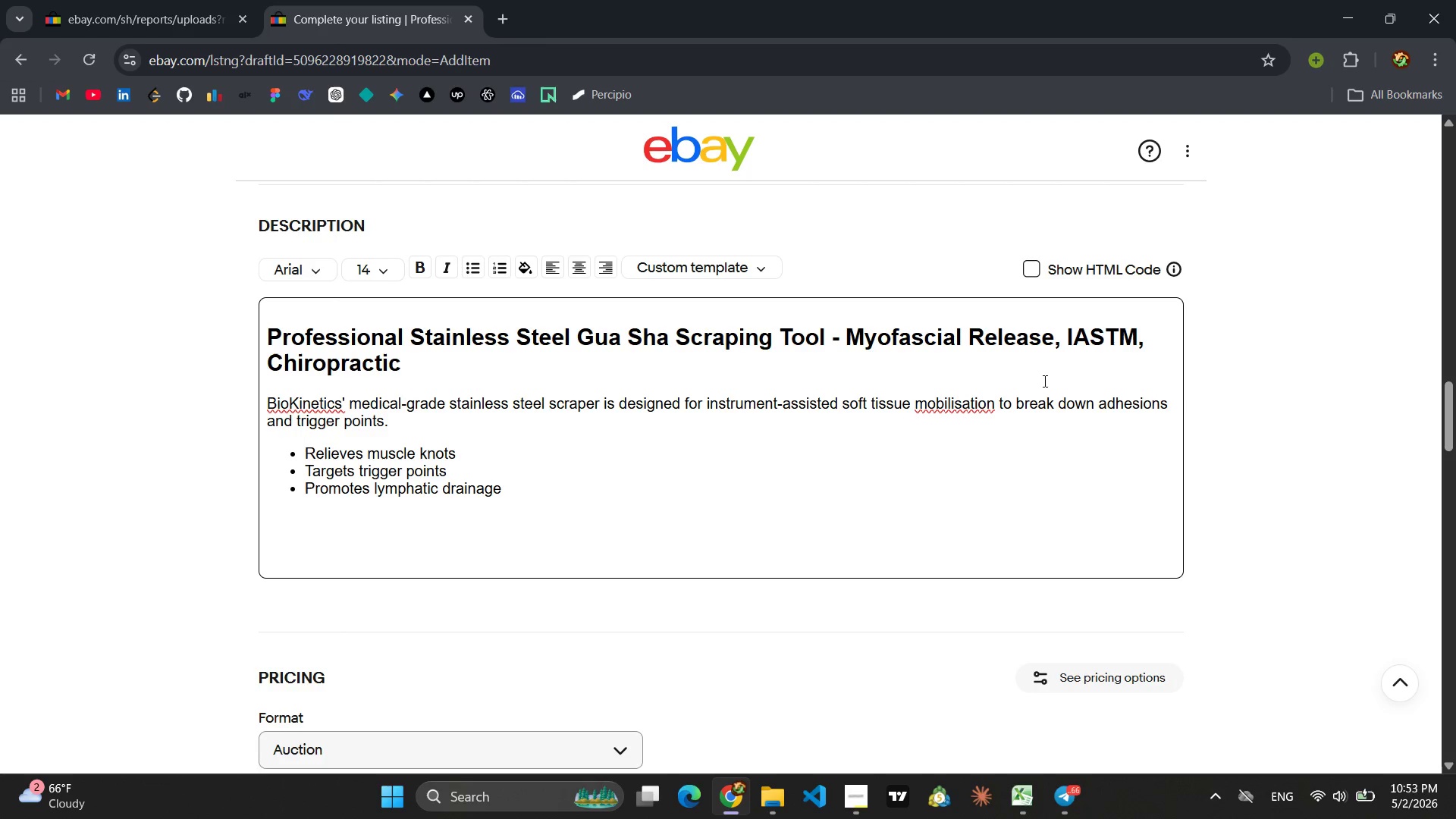 
left_click([984, 400])
 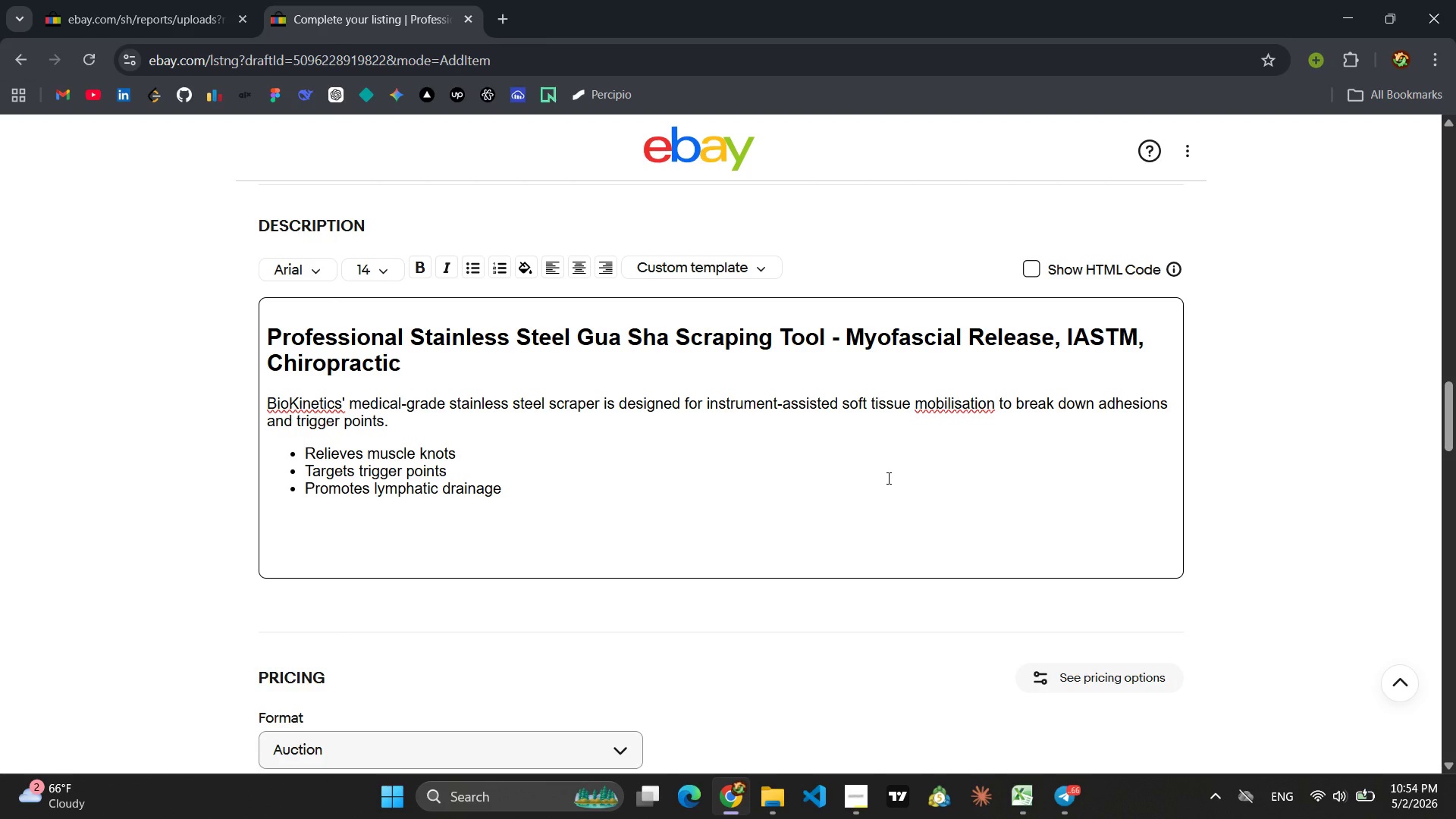 
wait(12.2)
 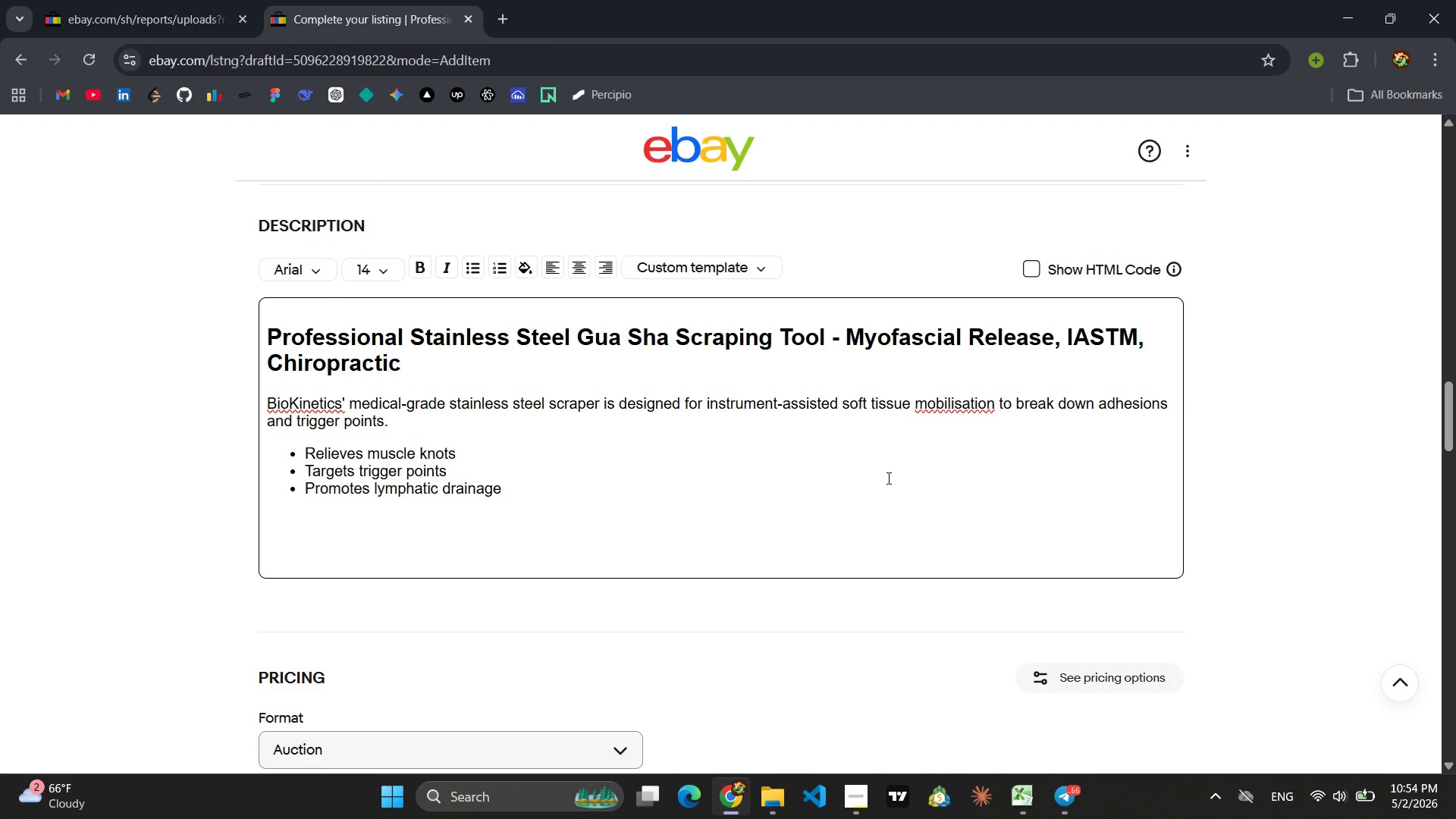 
left_click([1040, 269])
 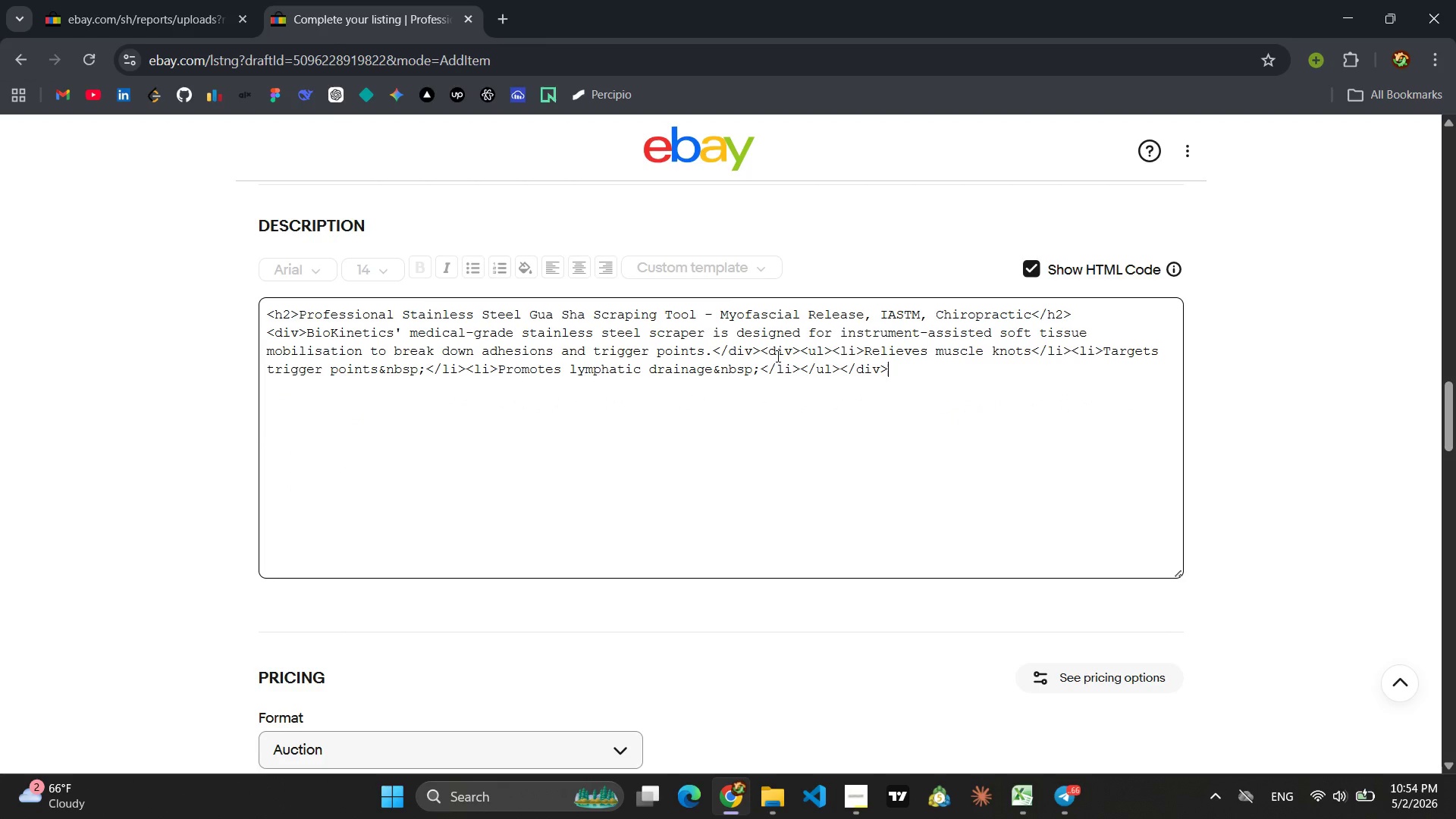 
left_click([777, 356])
 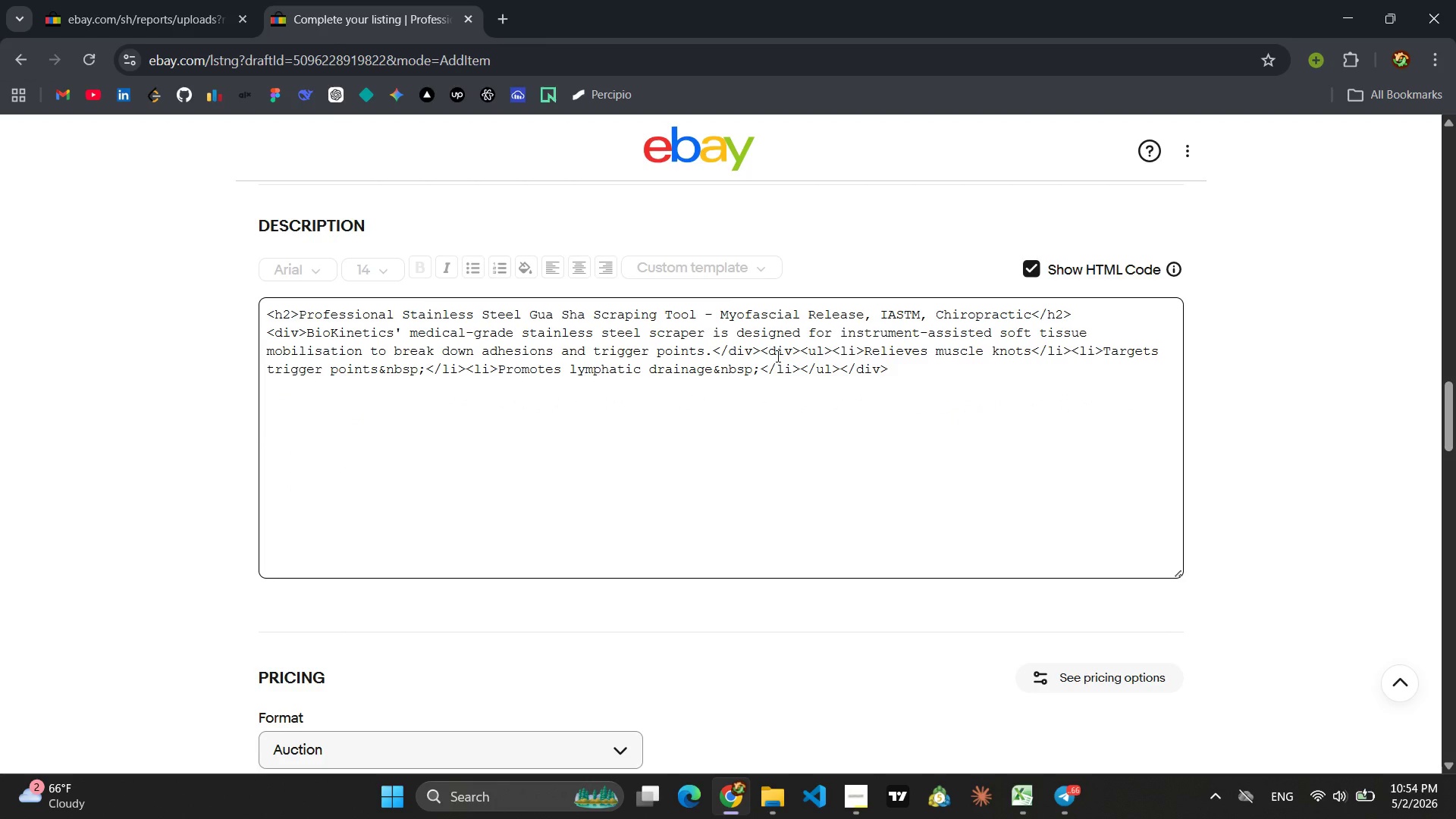 
key(Control+ControlLeft)
 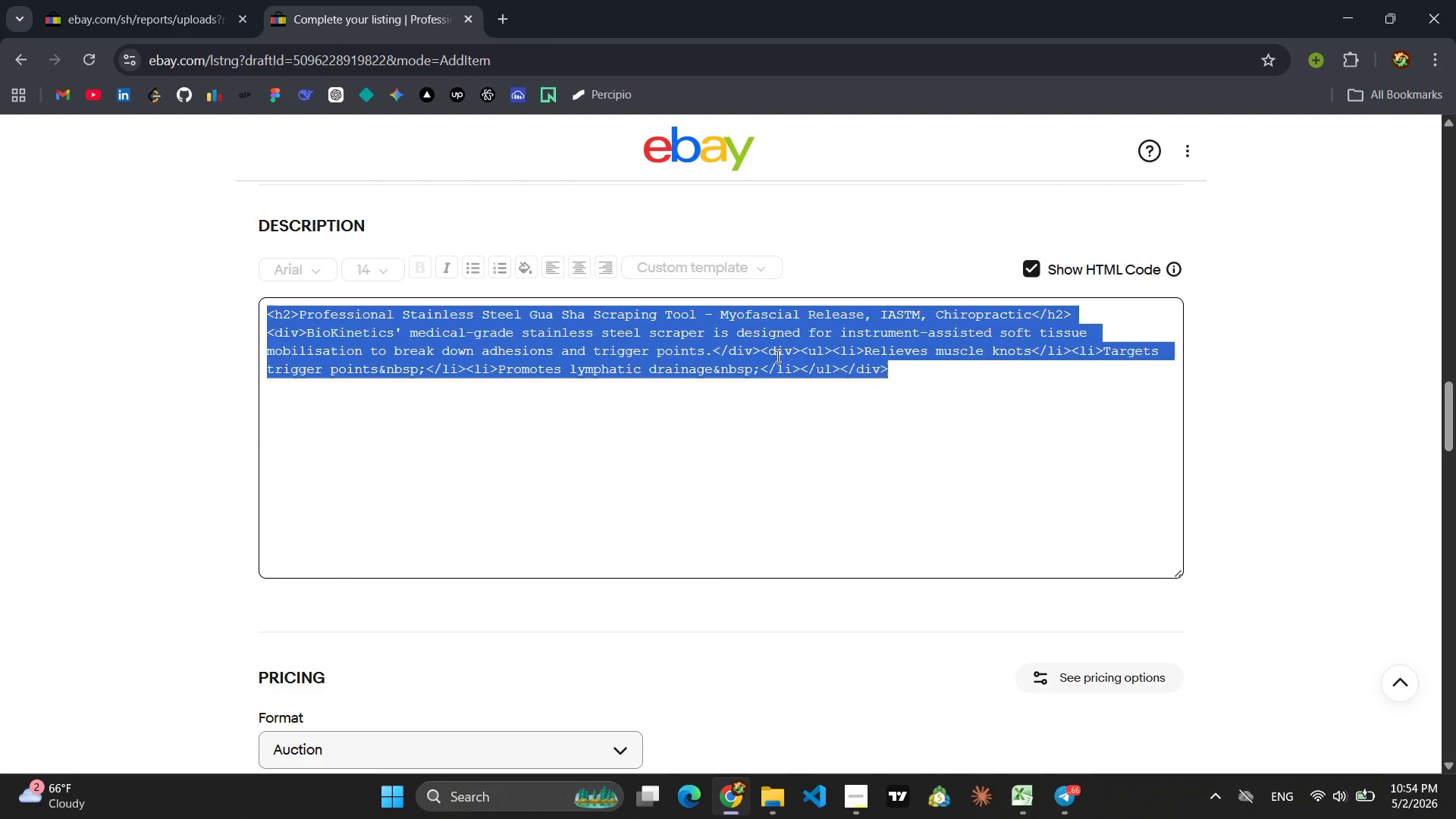 
key(Control+A)
 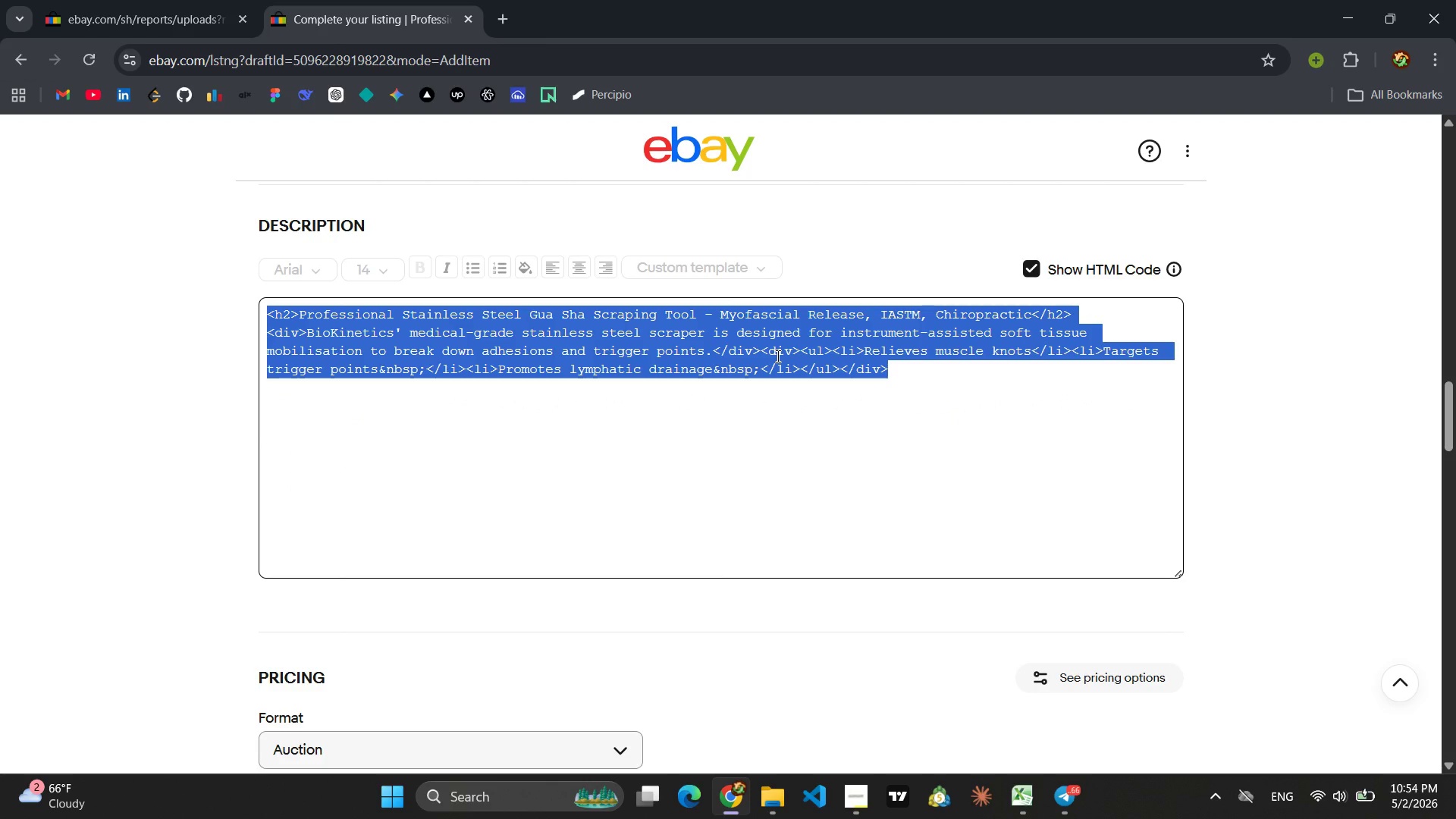 
key(Control+C)
 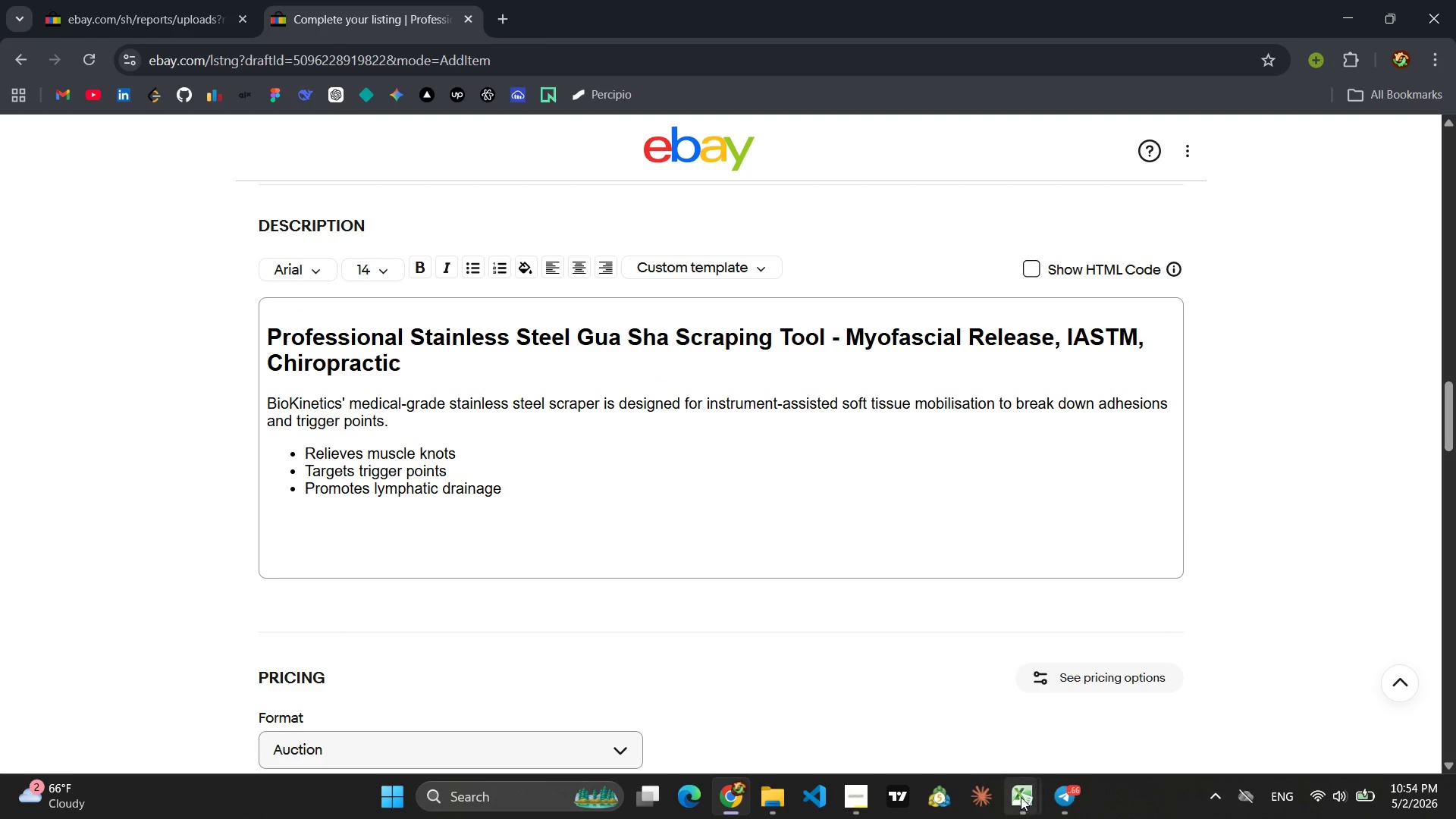 
left_click([1078, 676])
 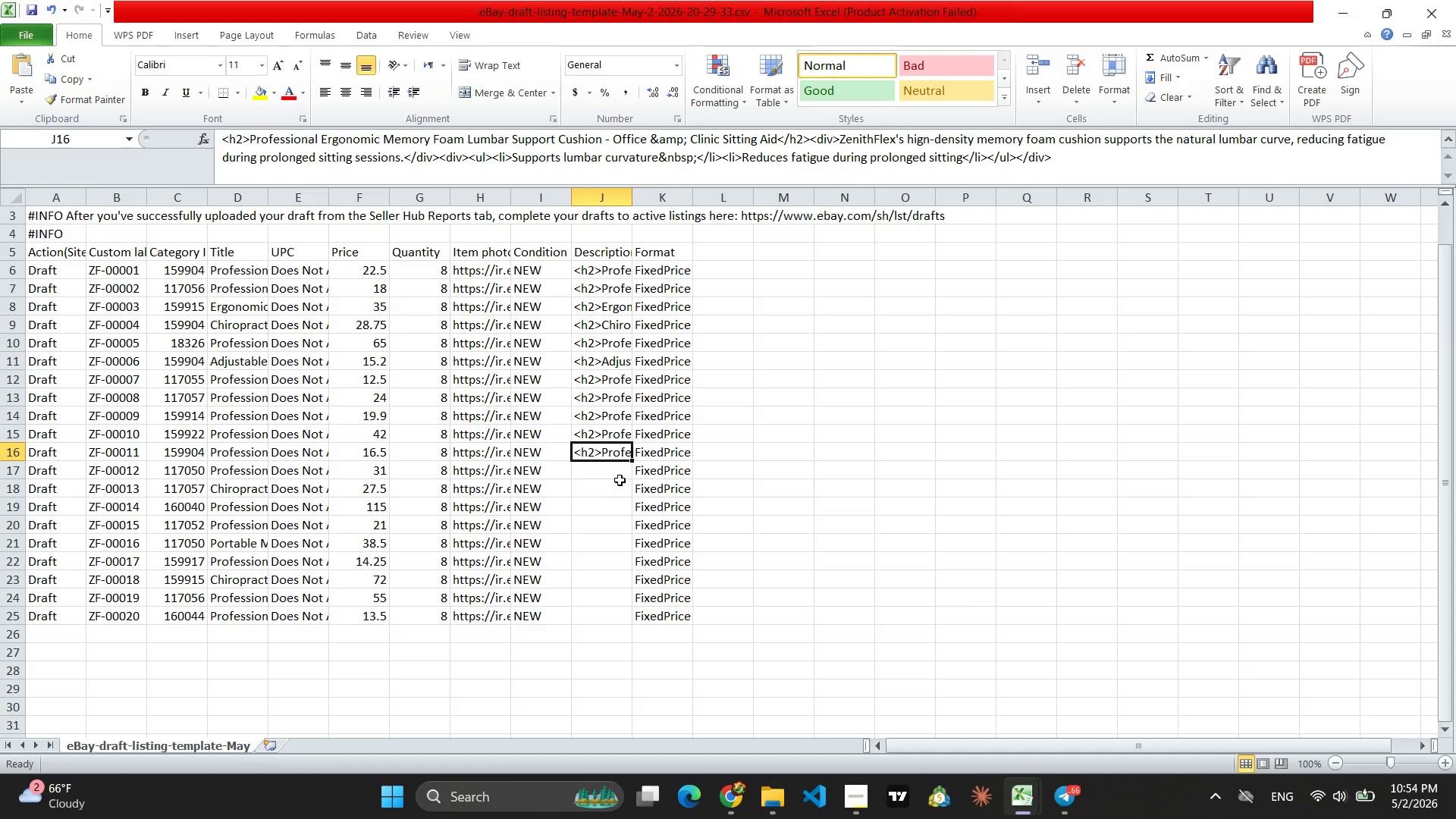 
left_click([612, 475])
 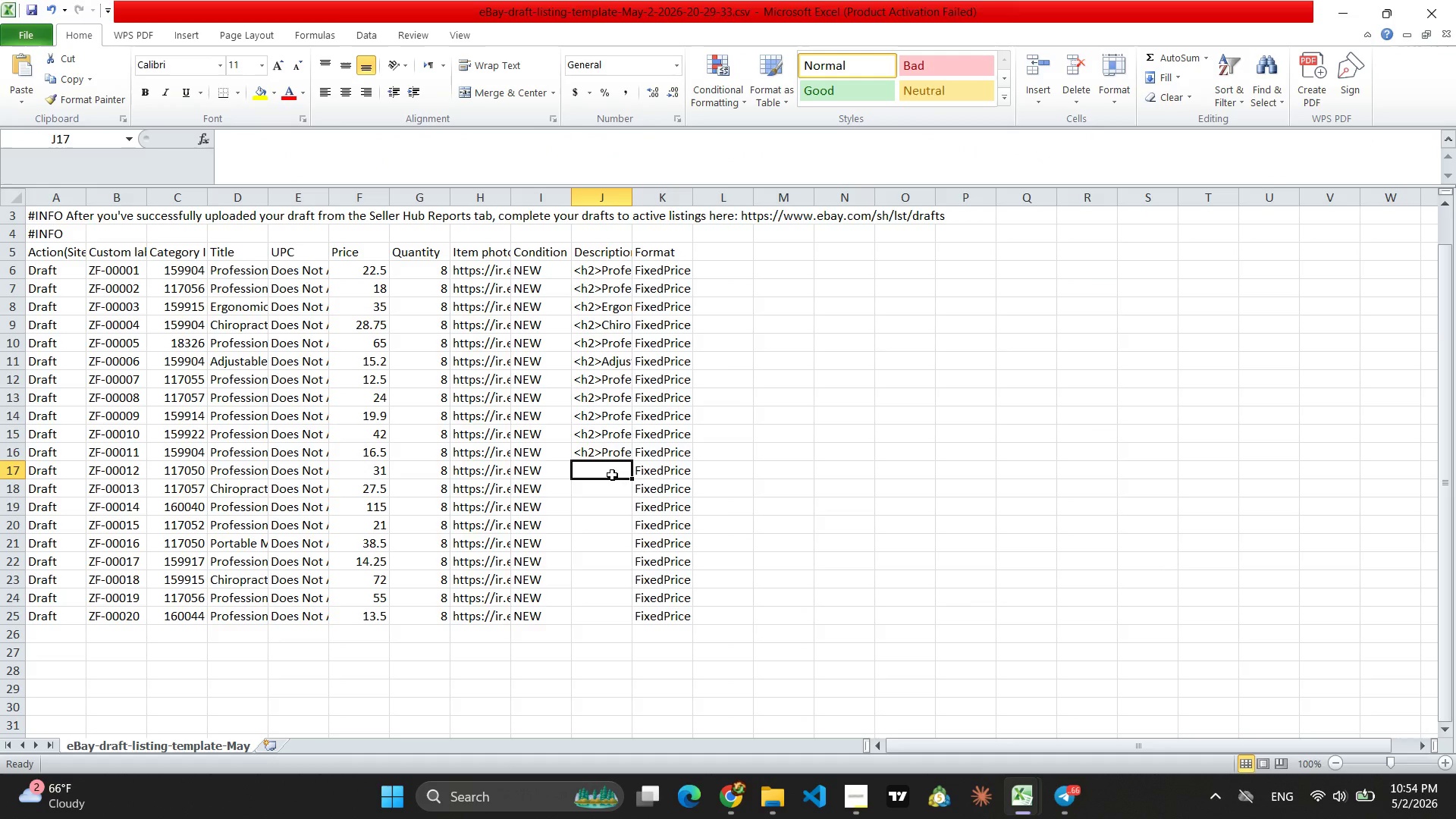 
key(Control+V)
 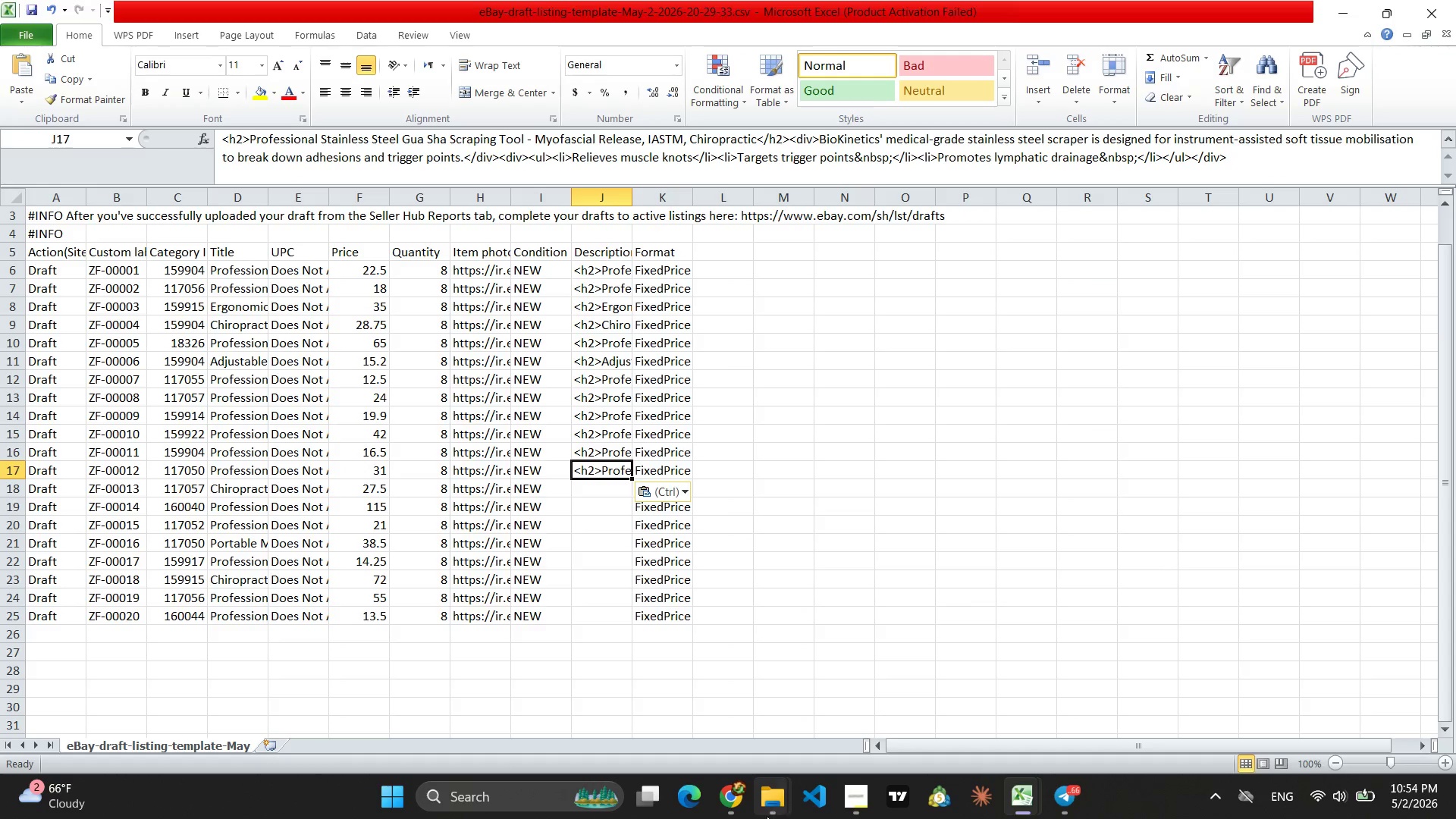 
left_click([732, 811])
 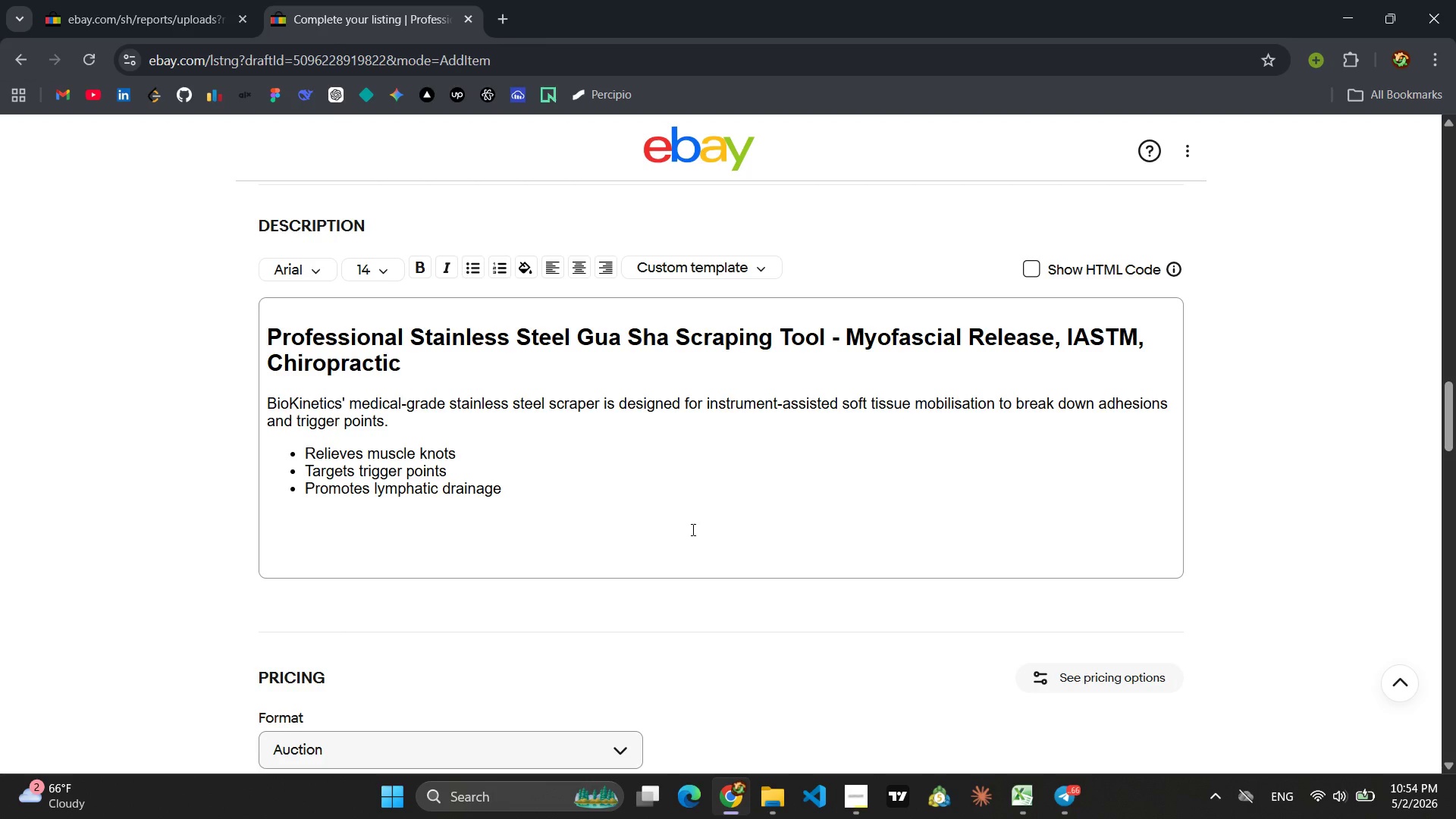 
wait(6.33)
 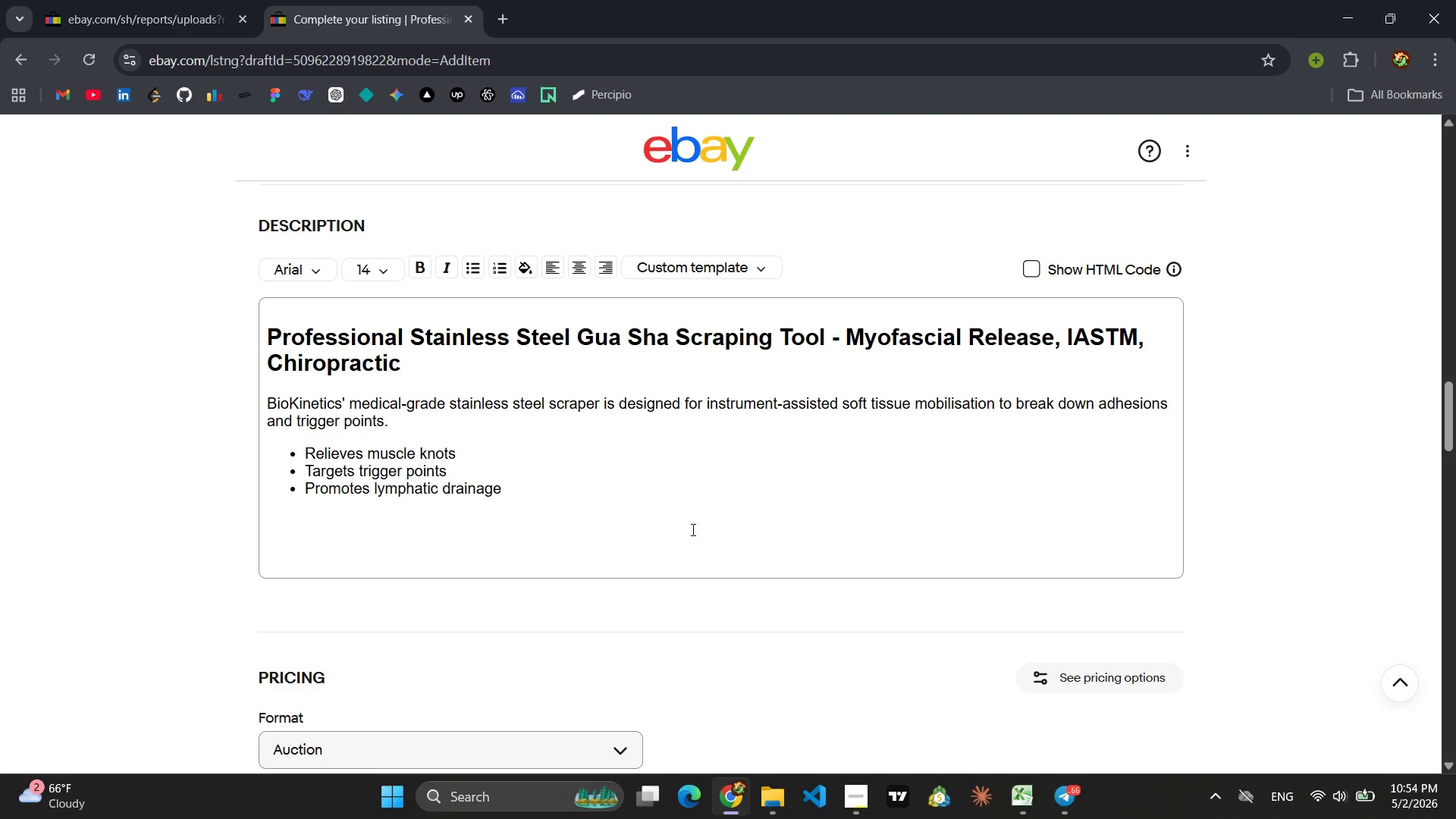 
left_click_drag(start_coordinate=[407, 365], to_coordinate=[268, 340])
 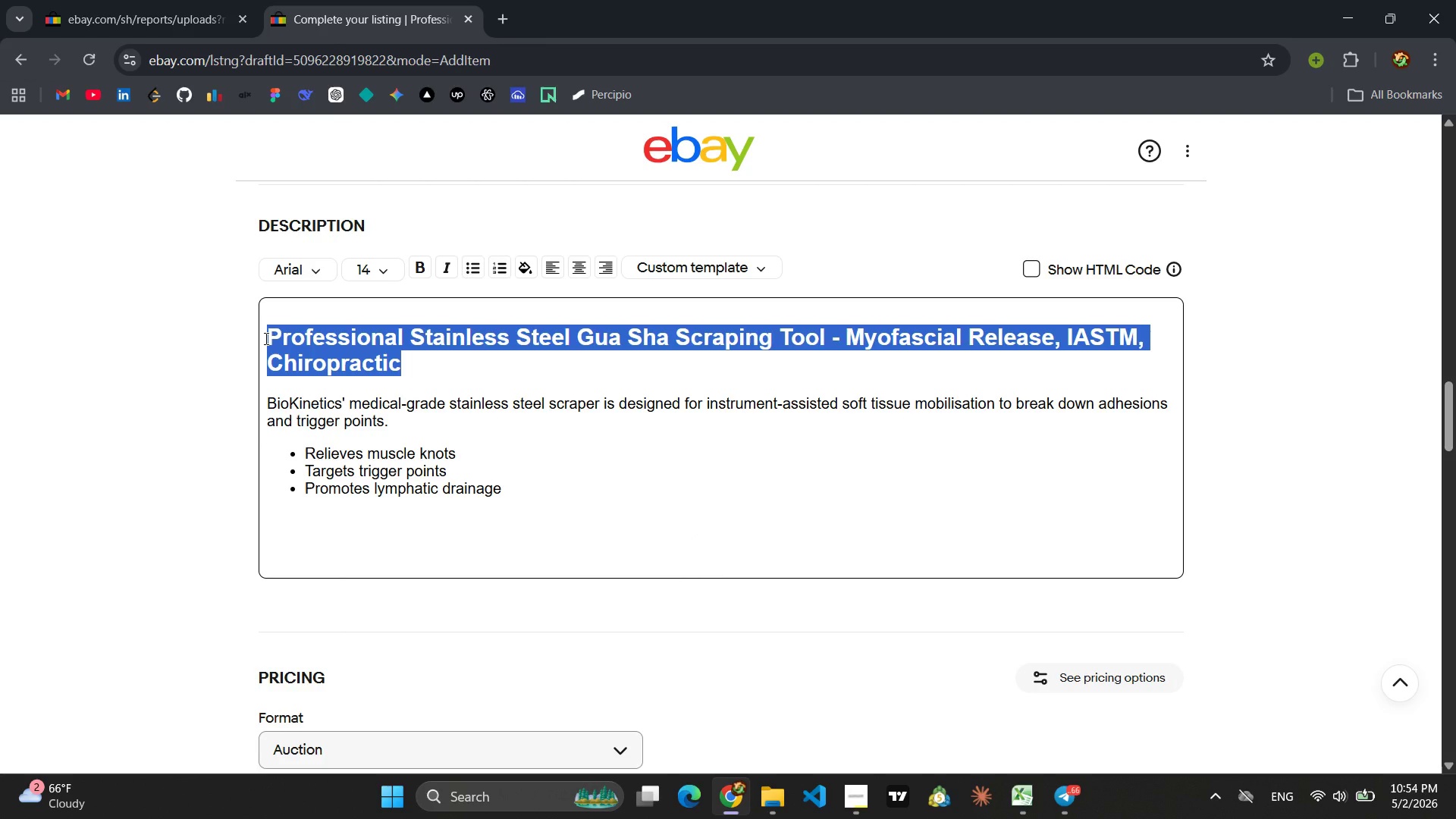 
type(Chiropractic Wd)
key(Backspace)
type(edge Pillow - Peli)
key(Backspace)
type(vic )
 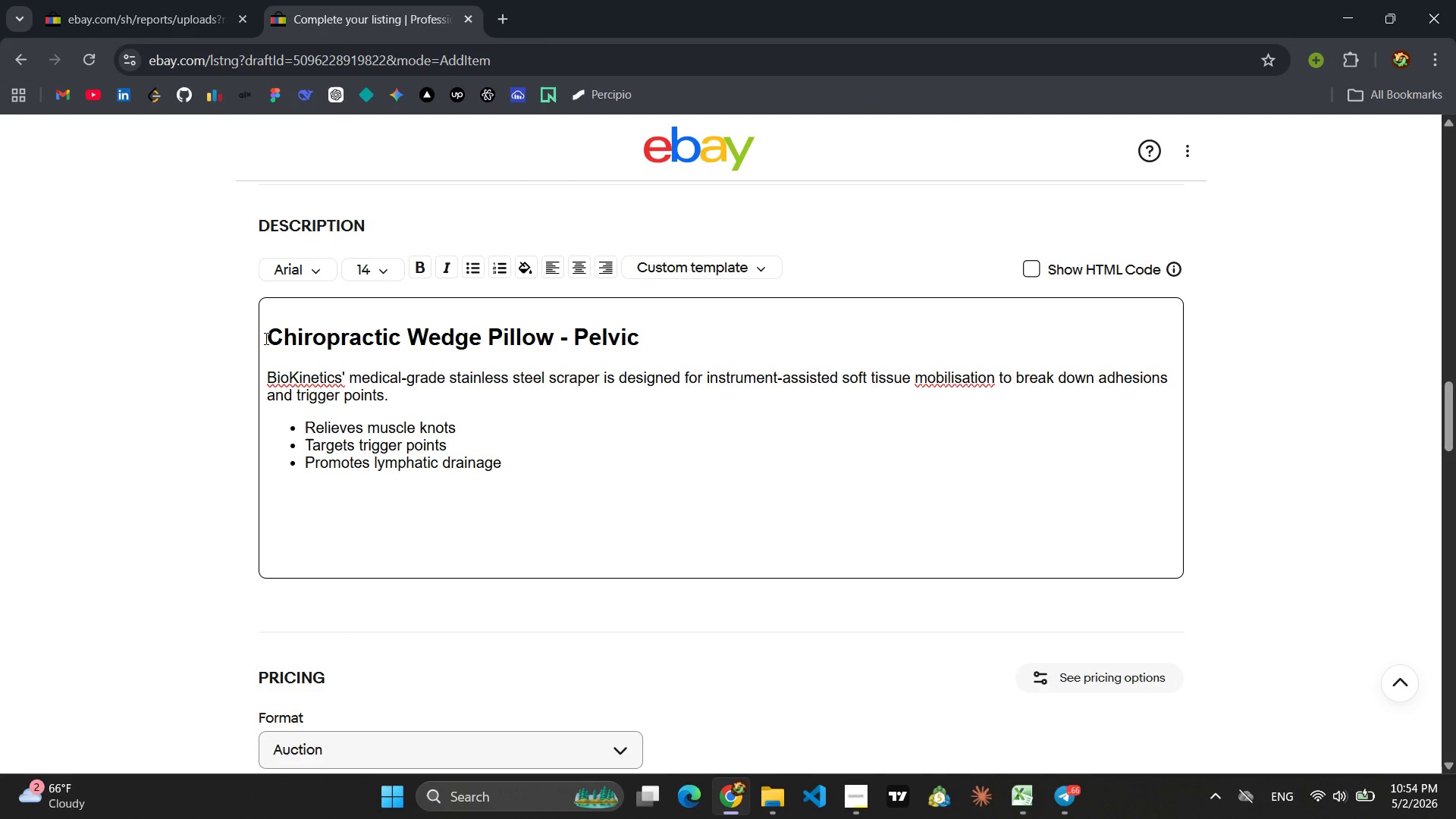 
type(& Lumbar Realignment, Posture Corrector )
 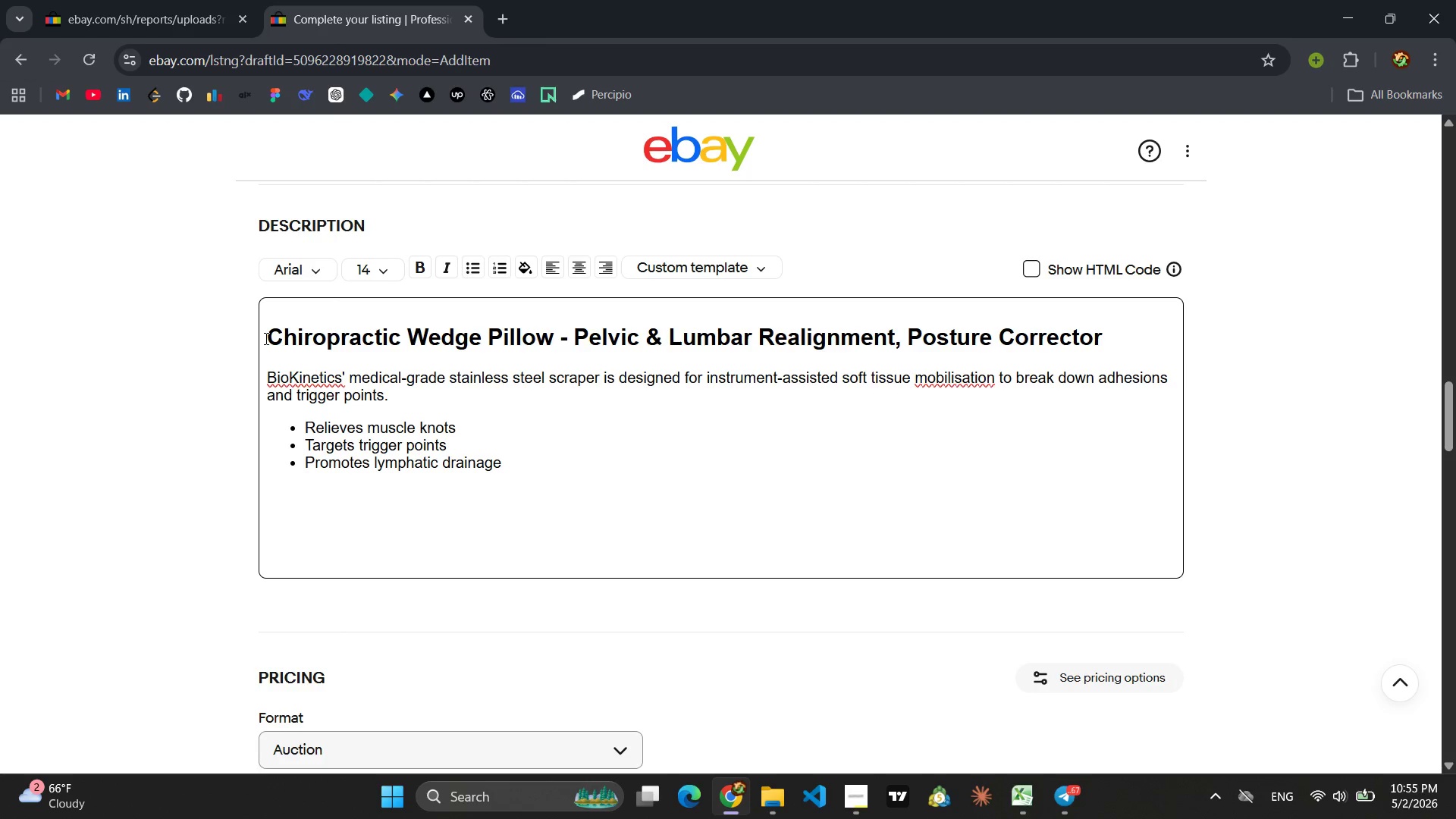 
left_click_drag(start_coordinate=[1172, 378], to_coordinate=[243, 375])
 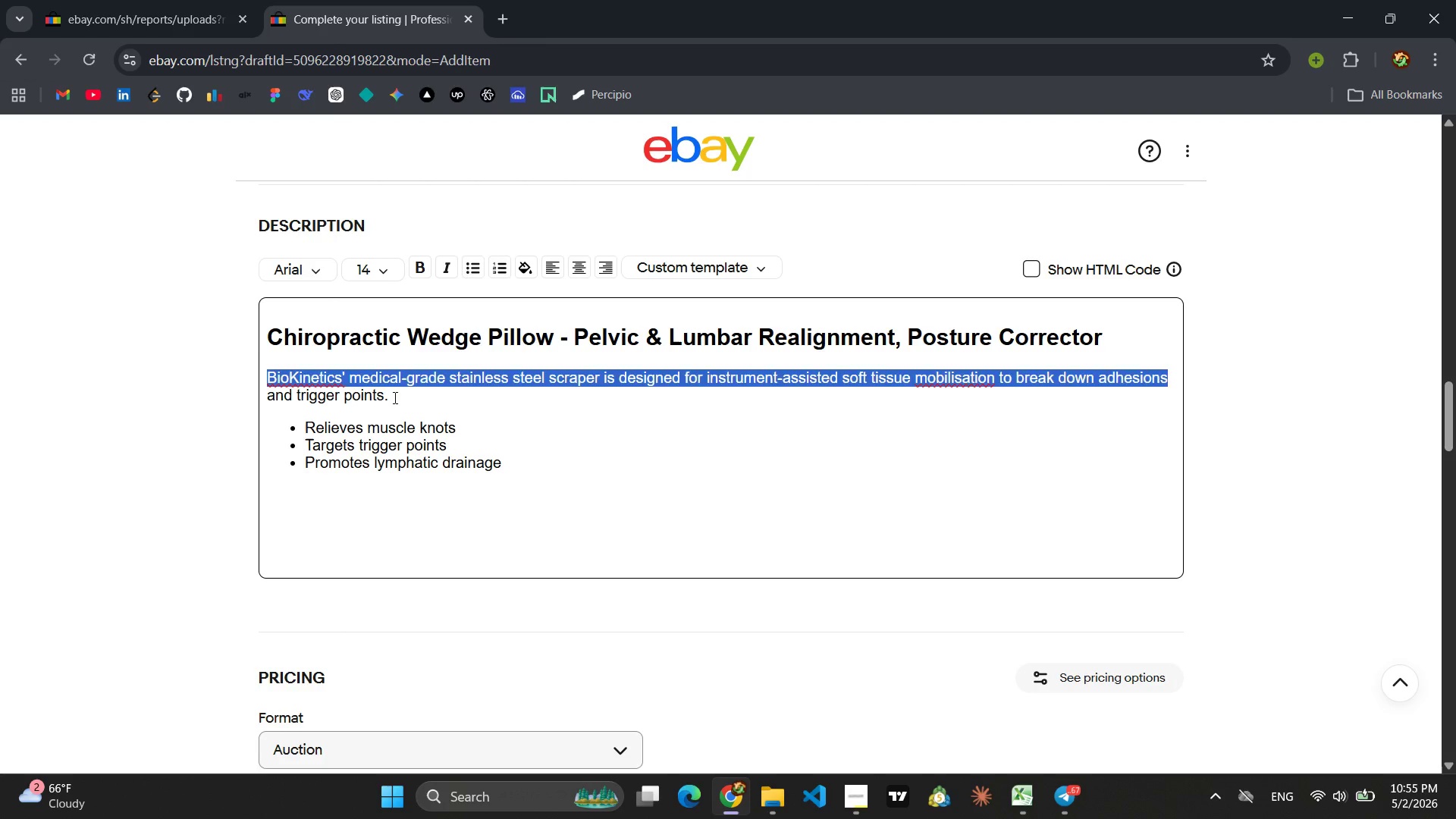 
left_click_drag(start_coordinate=[394, 397], to_coordinate=[262, 384])
 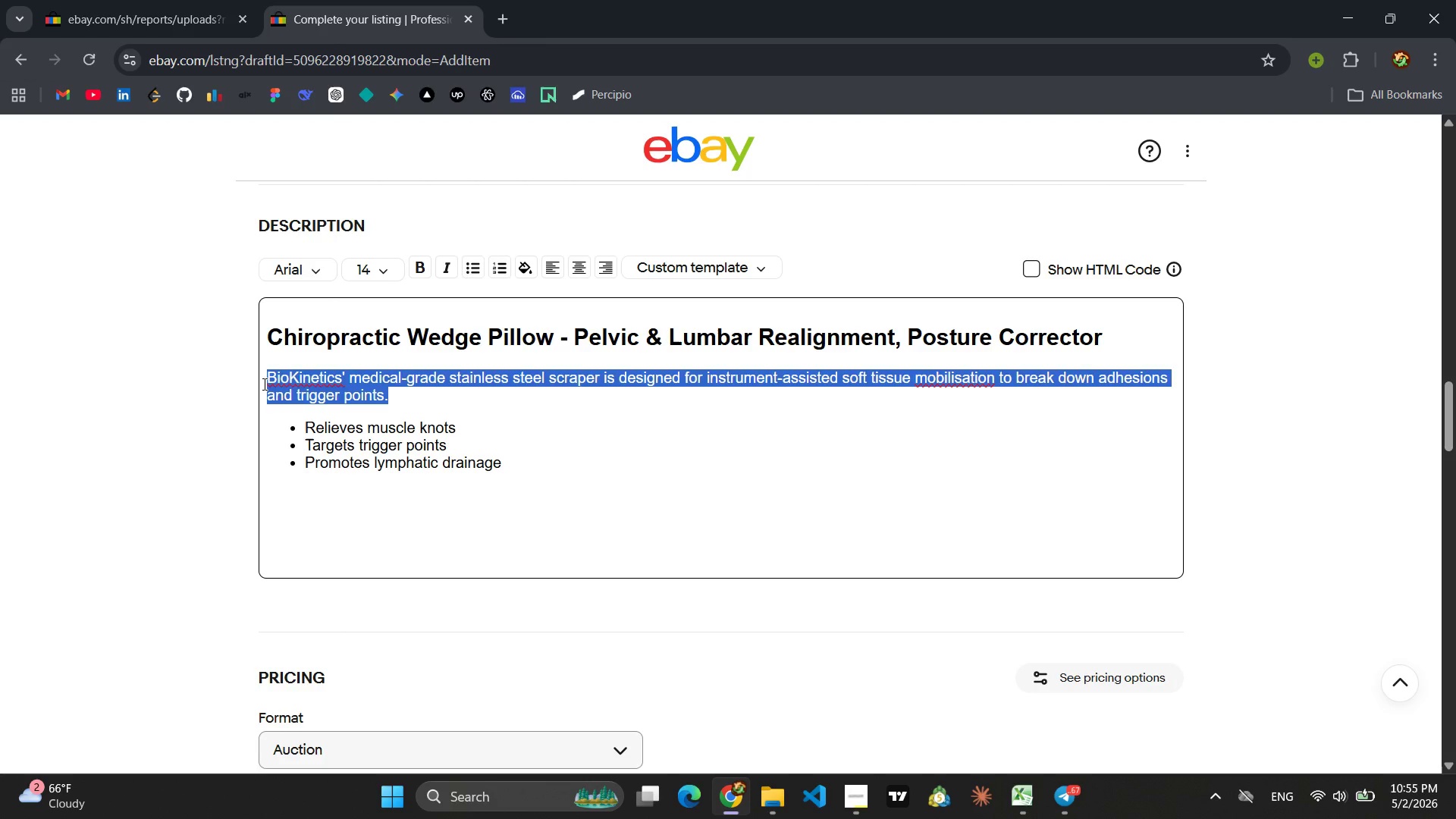 
type(SpineAlign's mm)
key(Backspace)
type(emory foam wedge gently tilts the pelvis to encourage proper spinal aligm)
key(Backspace)
type(nment and reduce sciatic neve)
key(Backspace)
key(Backspace)
type(rve proessu)
key(Backspace)
key(Backspace)
key(Backspace)
key(Backspace)
key(Backspace)
type(esser)
key(Backspace)
key(Backspace)
type(ure.)
 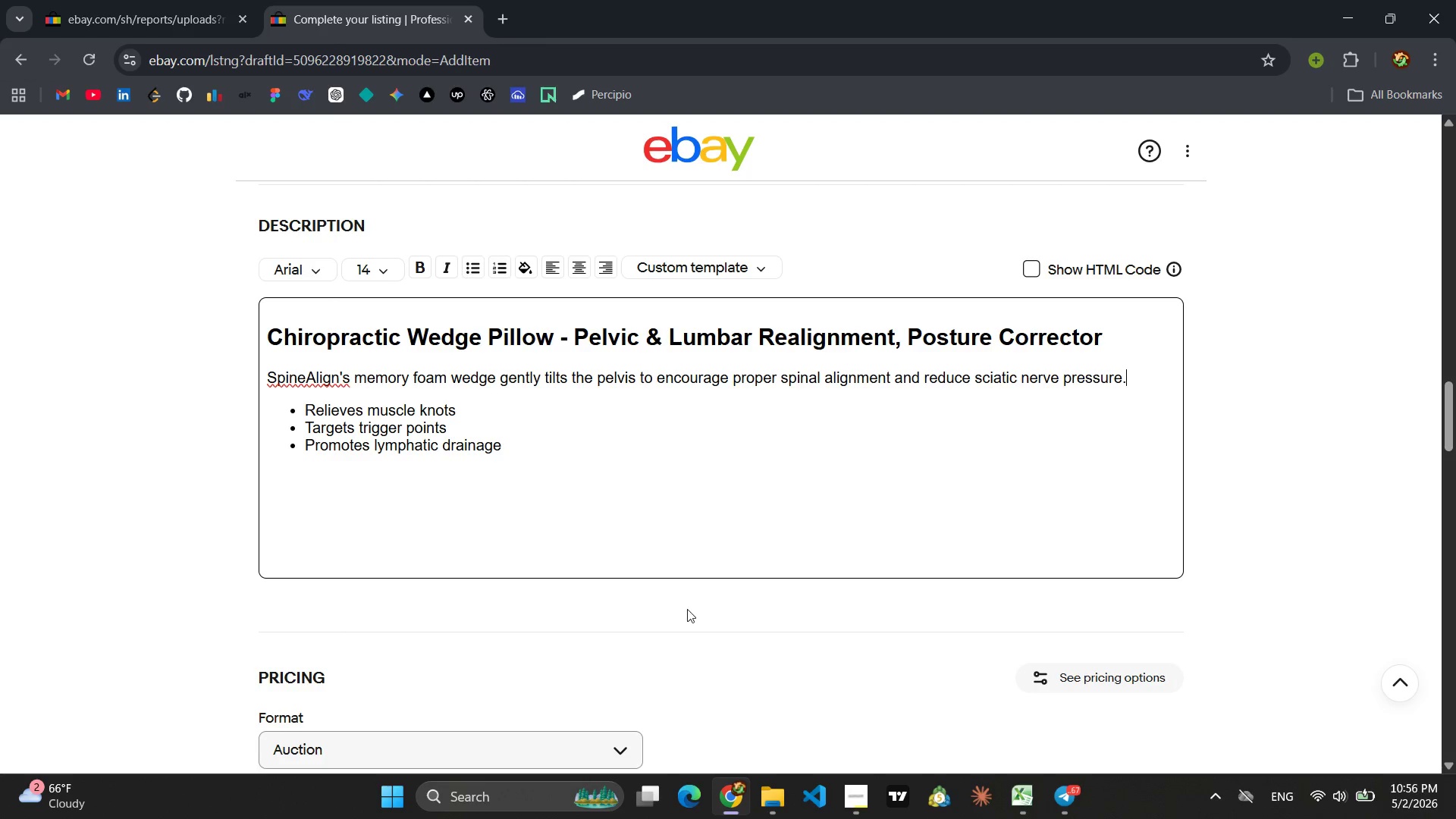 
left_click([860, 805])